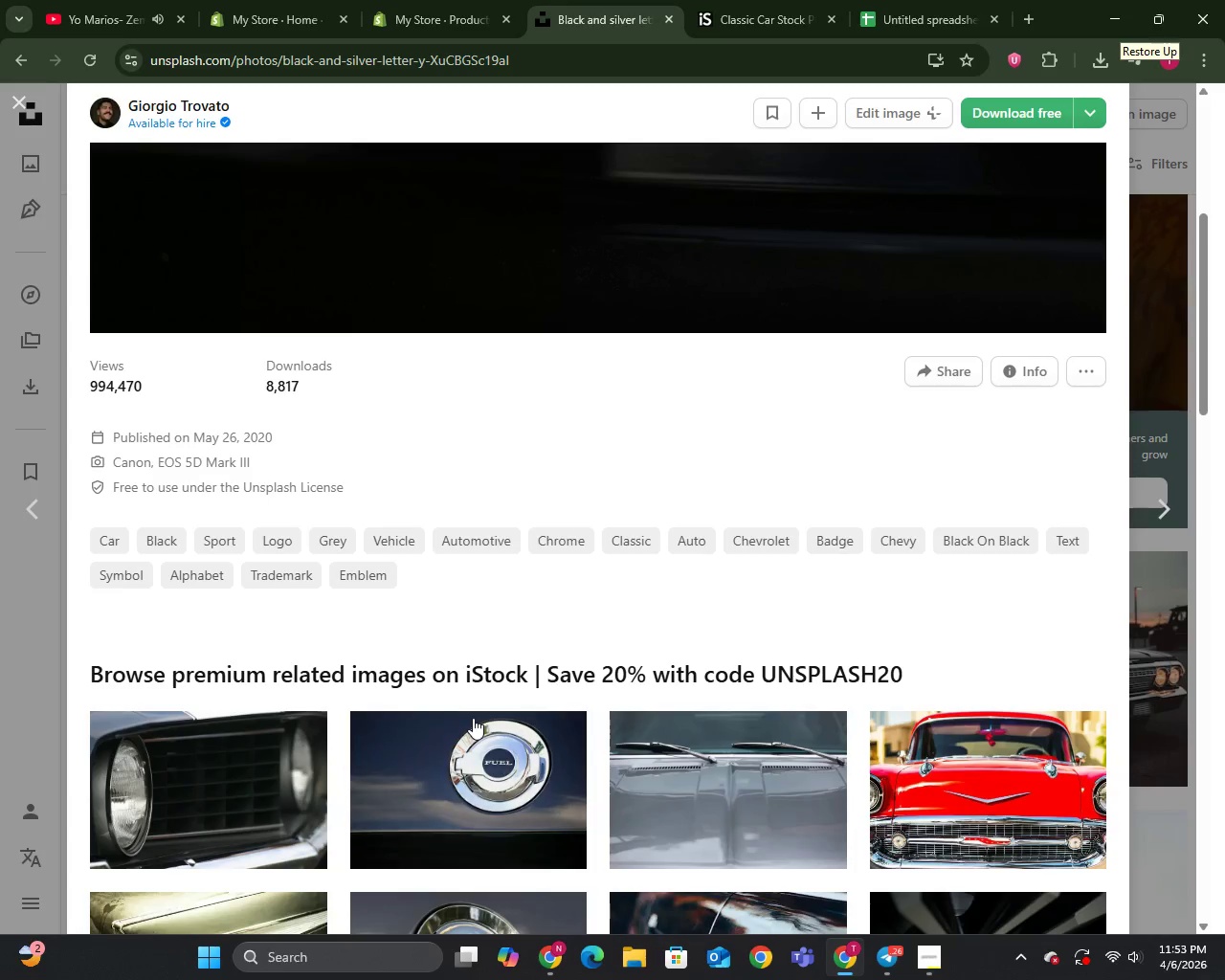 
scroll: coordinate [474, 685], scroll_direction: up, amount: 5.0
 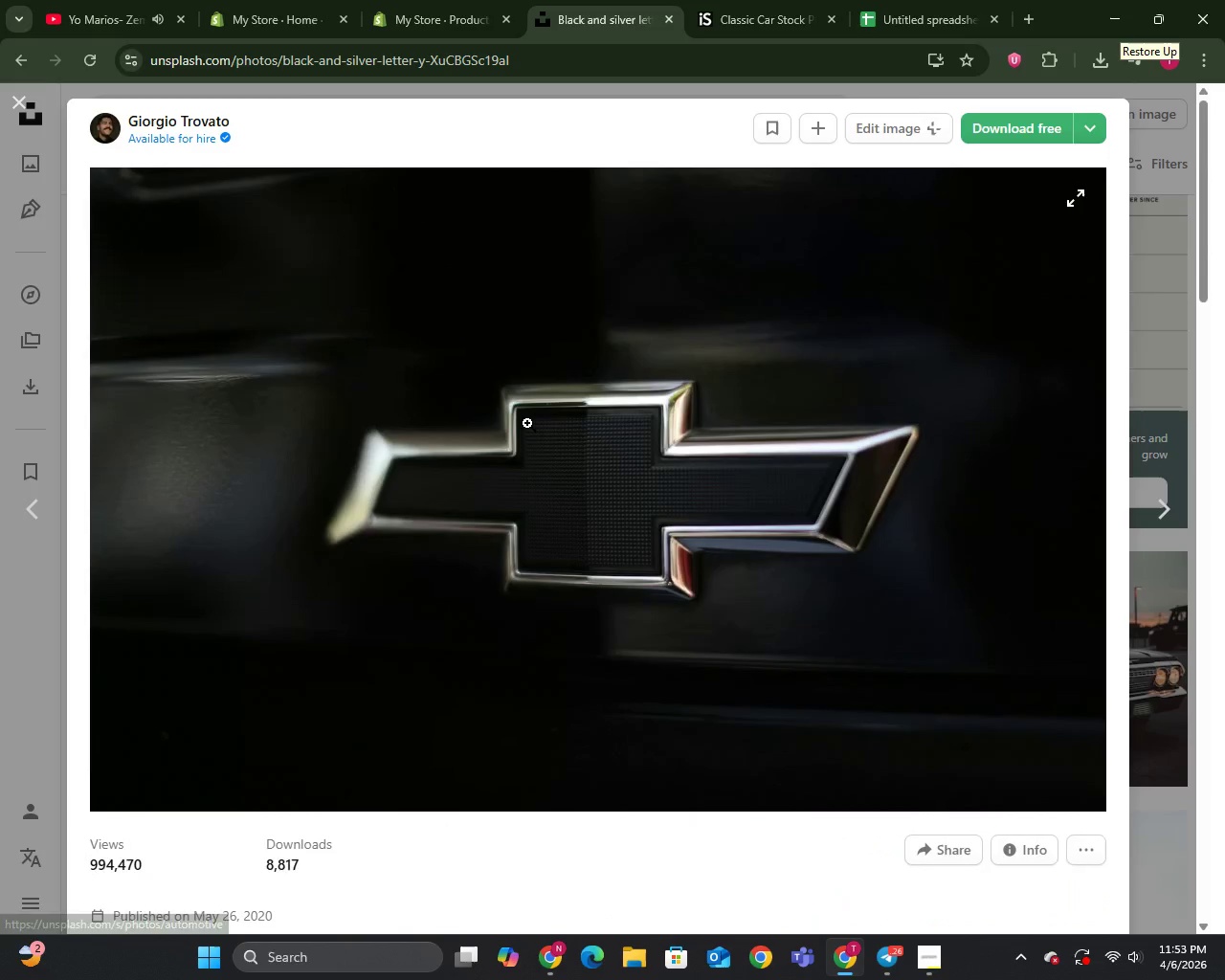 
right_click([527, 423])
 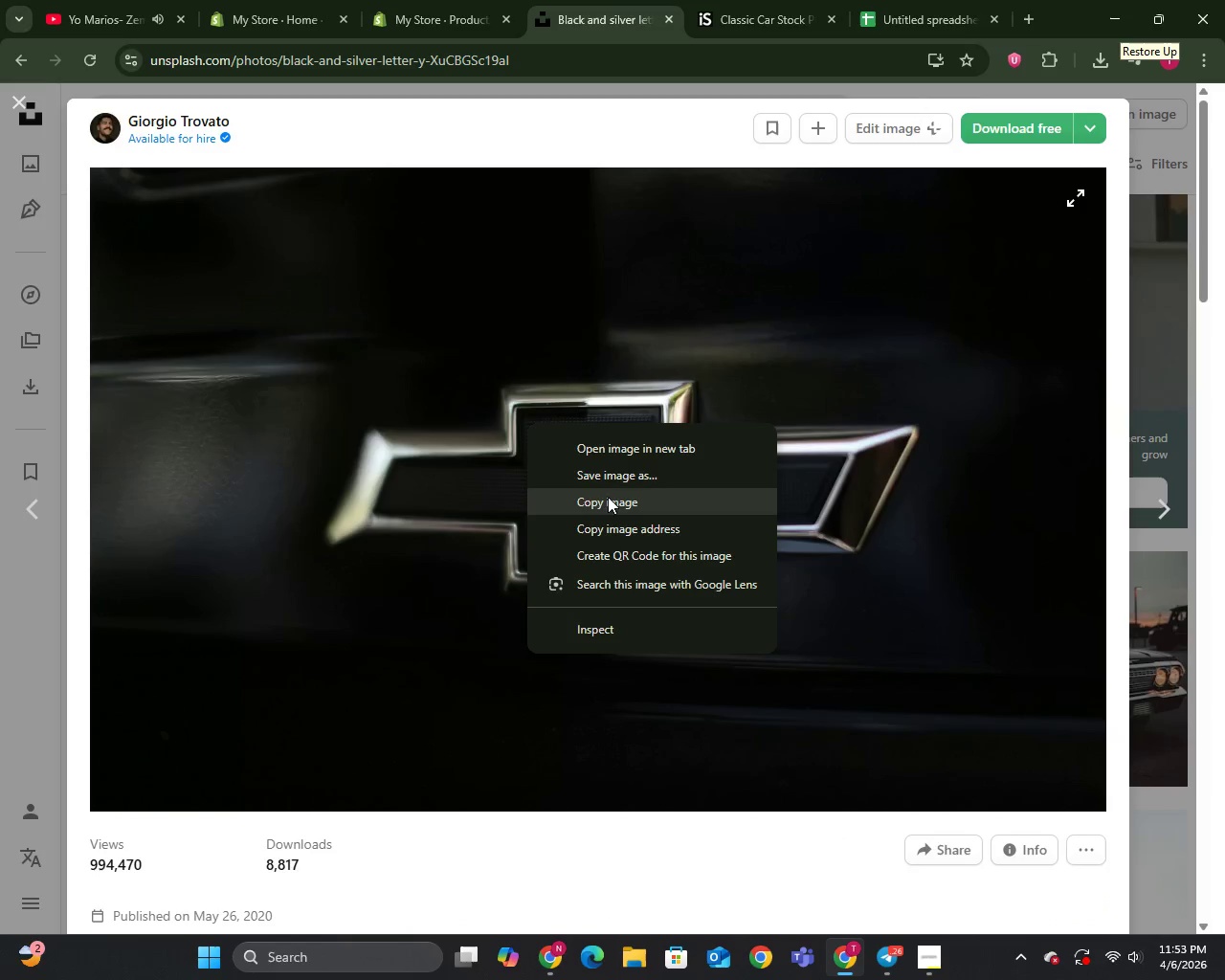 
left_click([608, 478])
 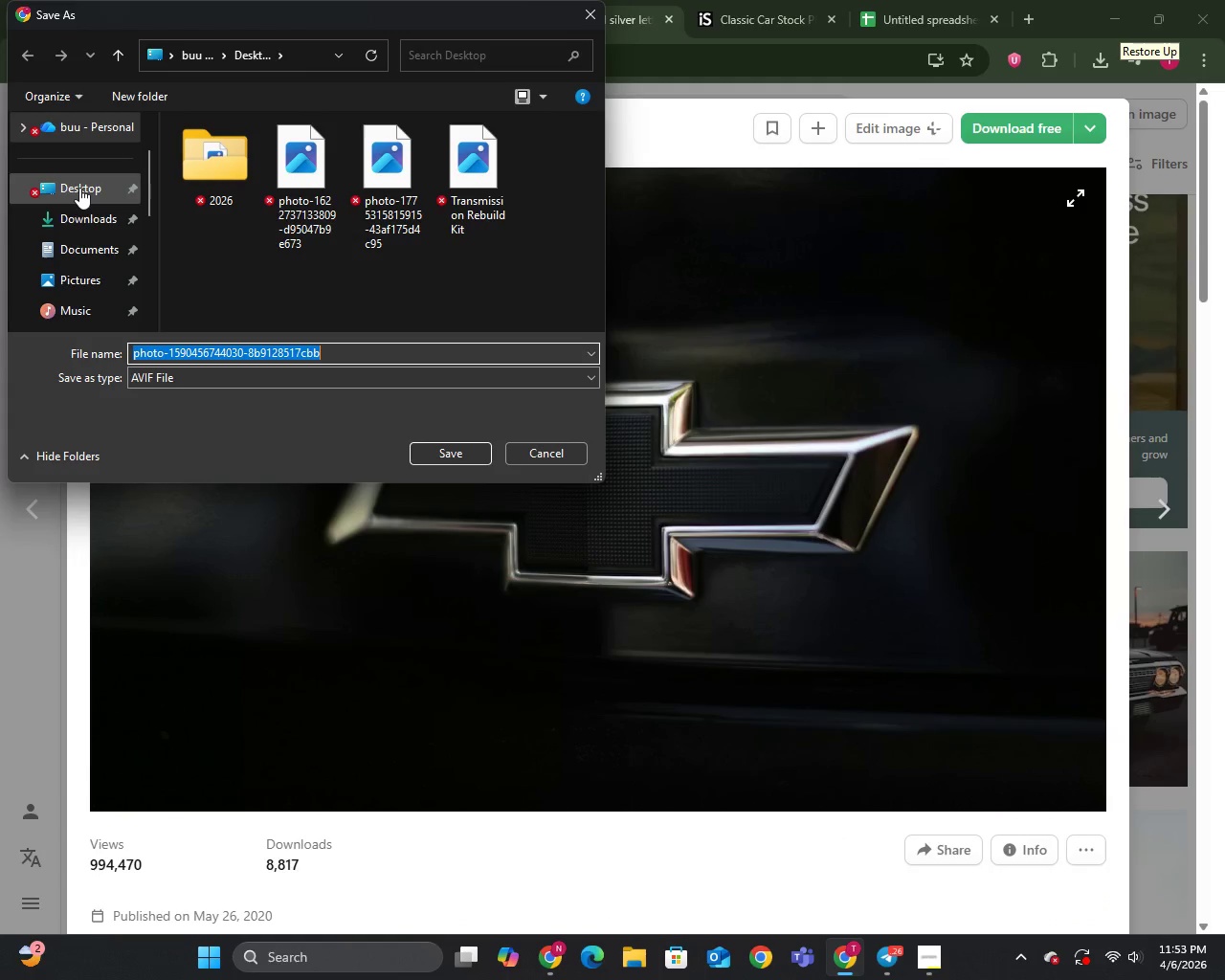 
left_click([79, 188])
 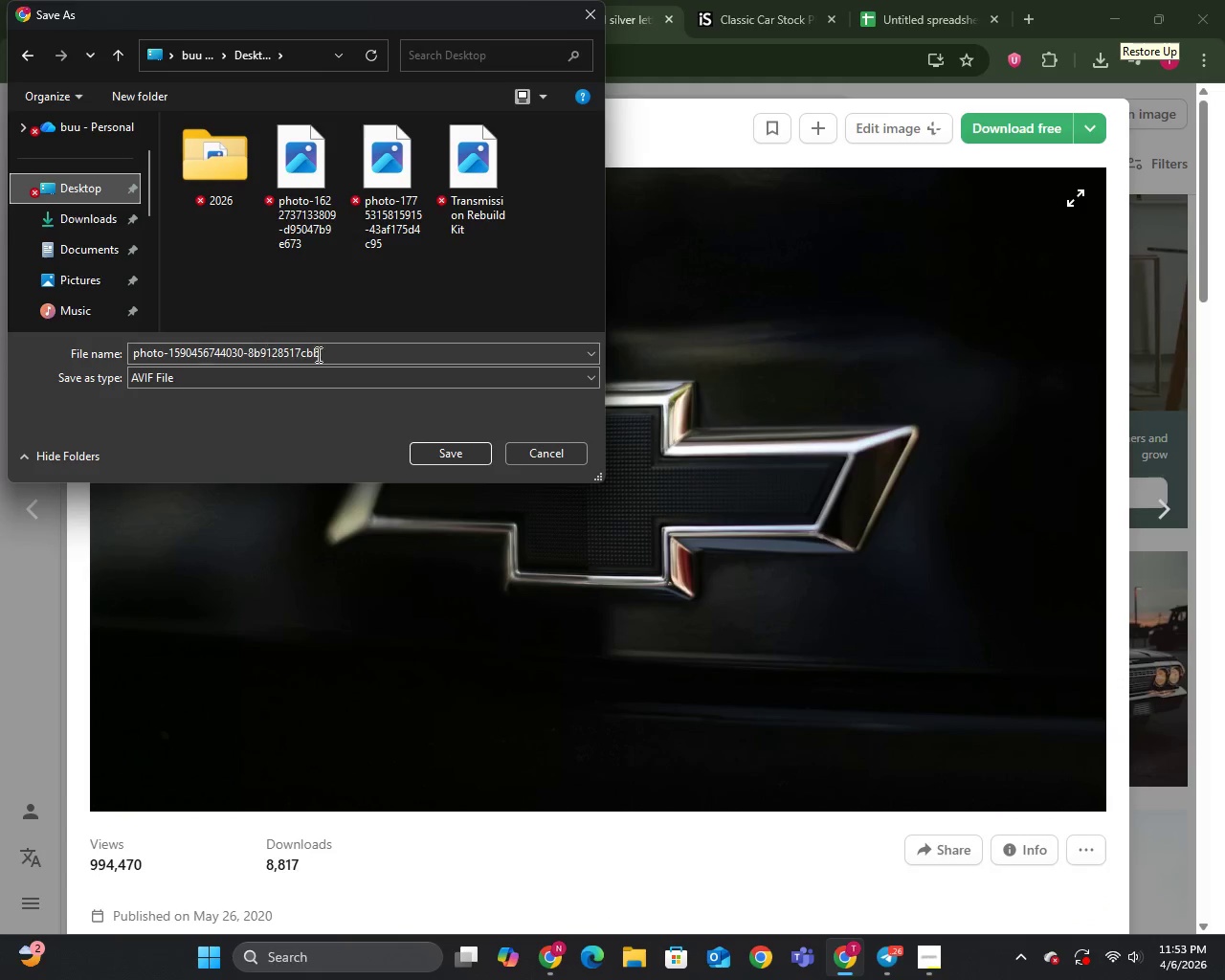 
left_click_drag(start_coordinate=[329, 354], to_coordinate=[131, 358])
 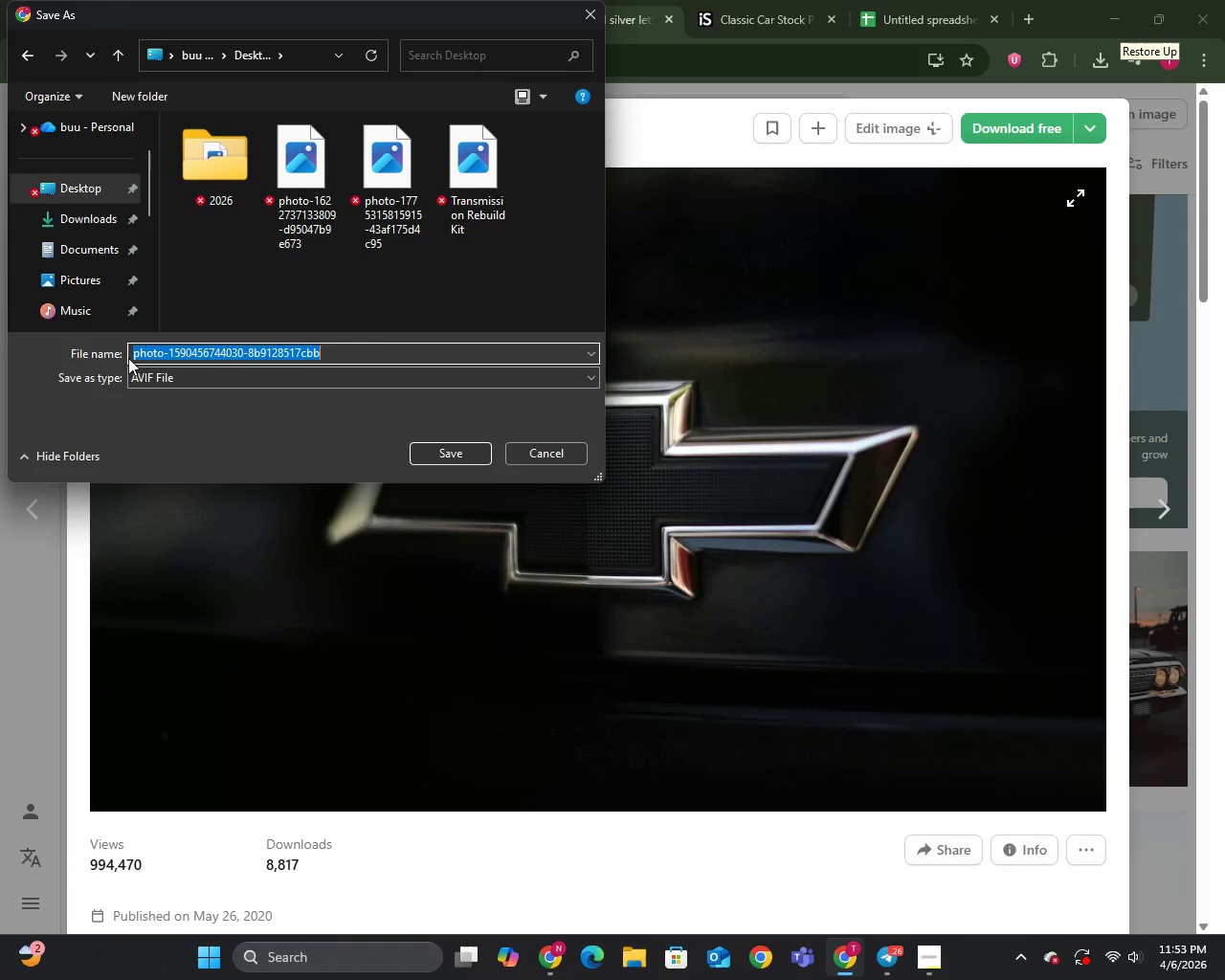 
key(C)
 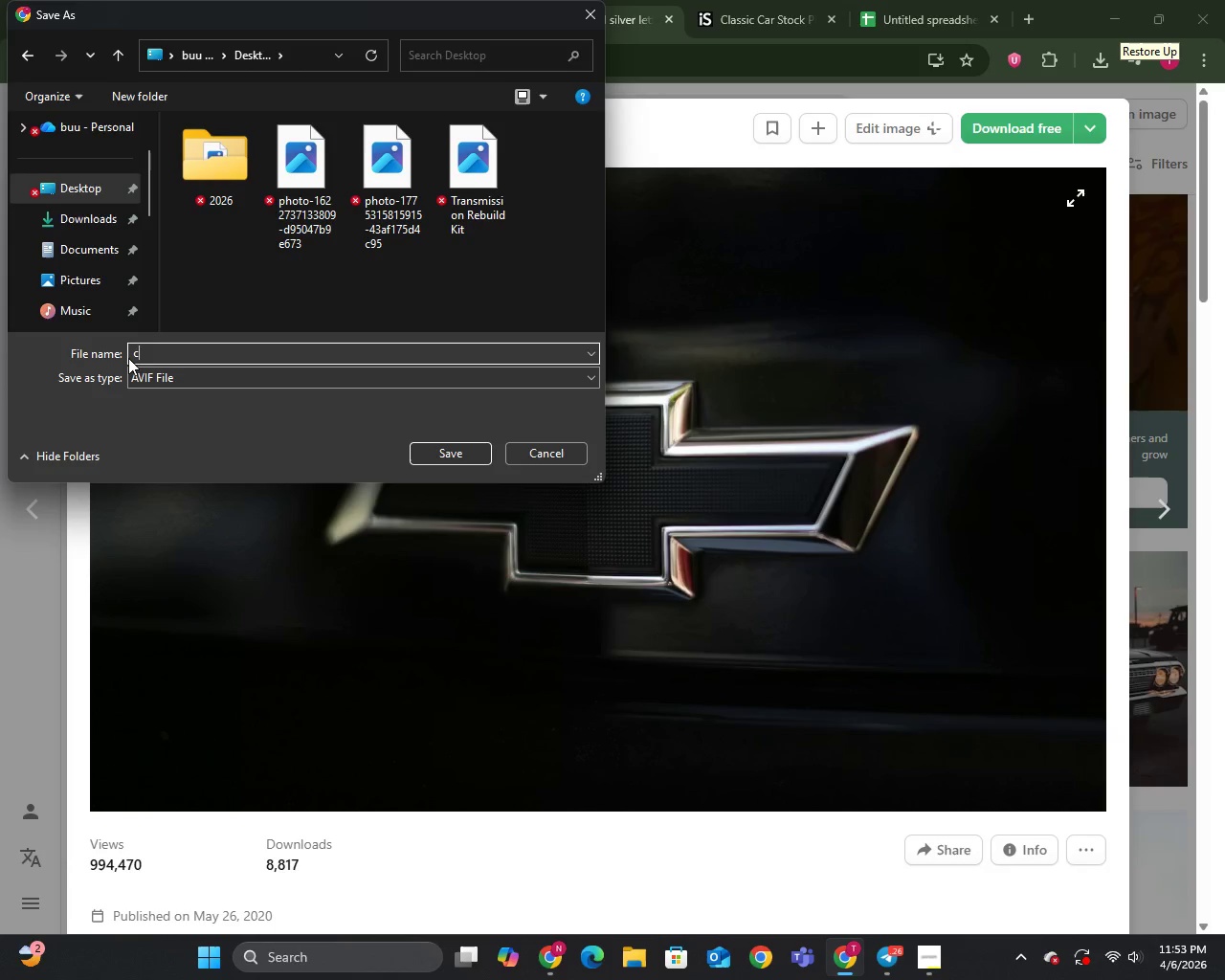 
type(hevy)
 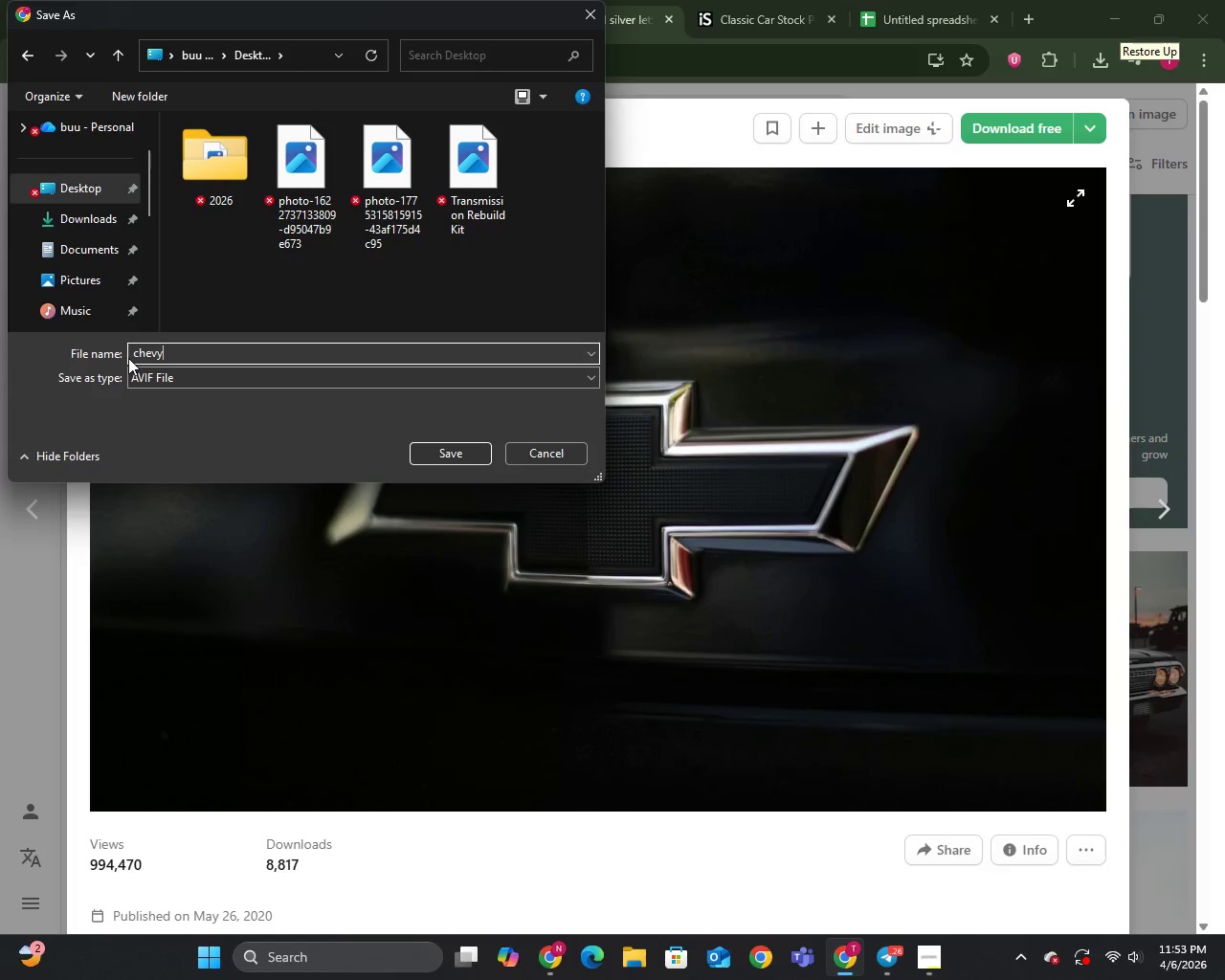 
key(Enter)
 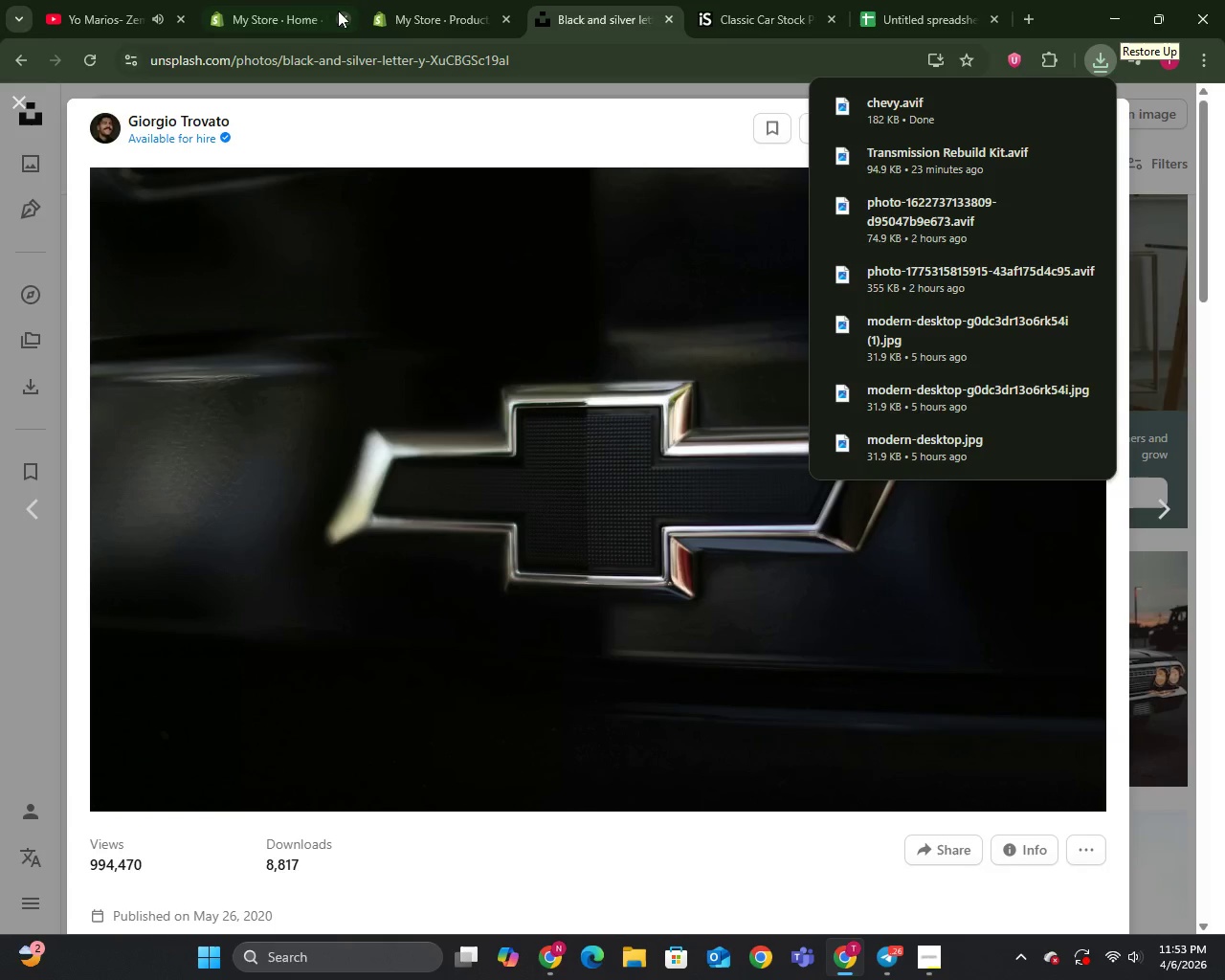 
left_click([418, 0])
 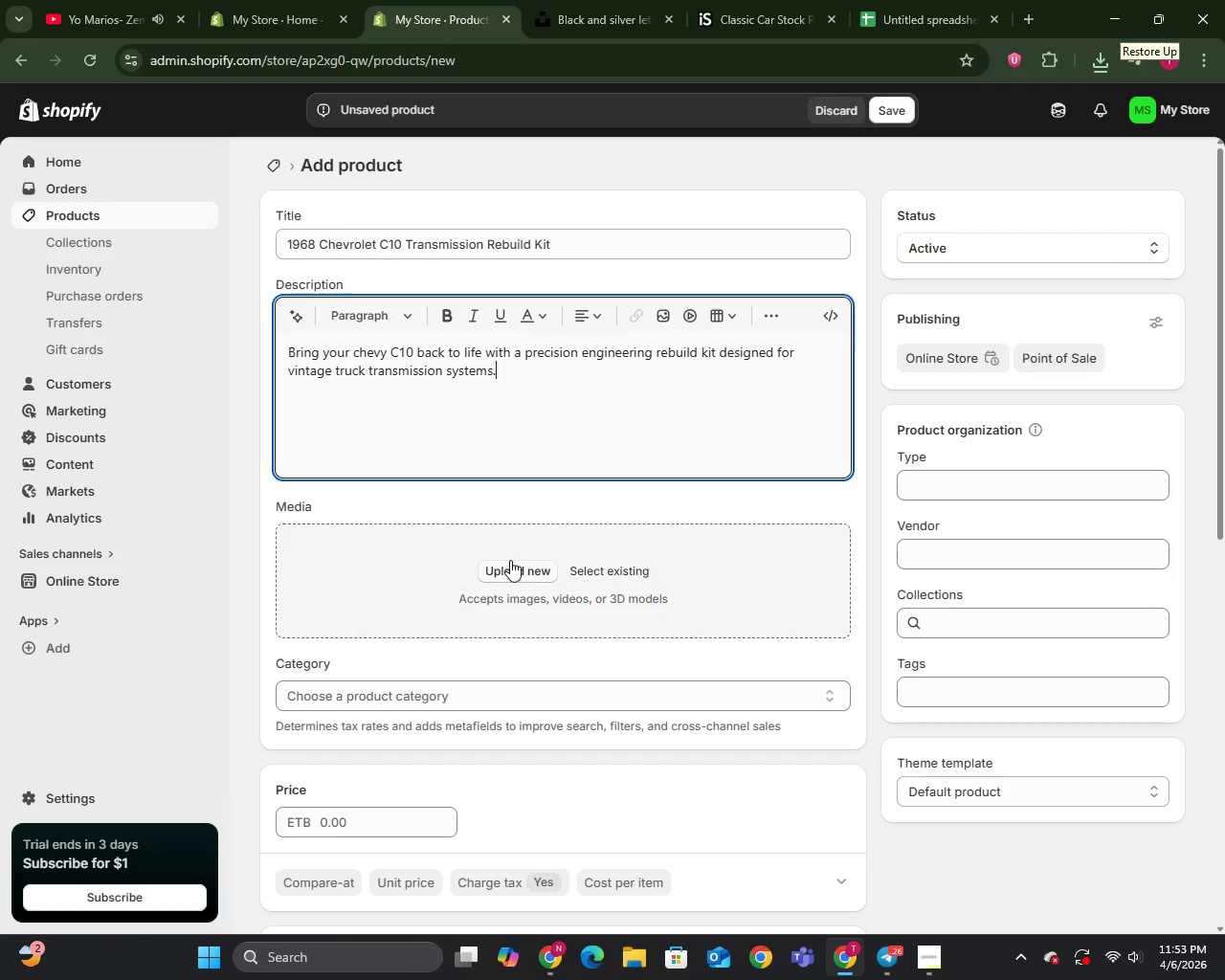 
left_click([510, 570])
 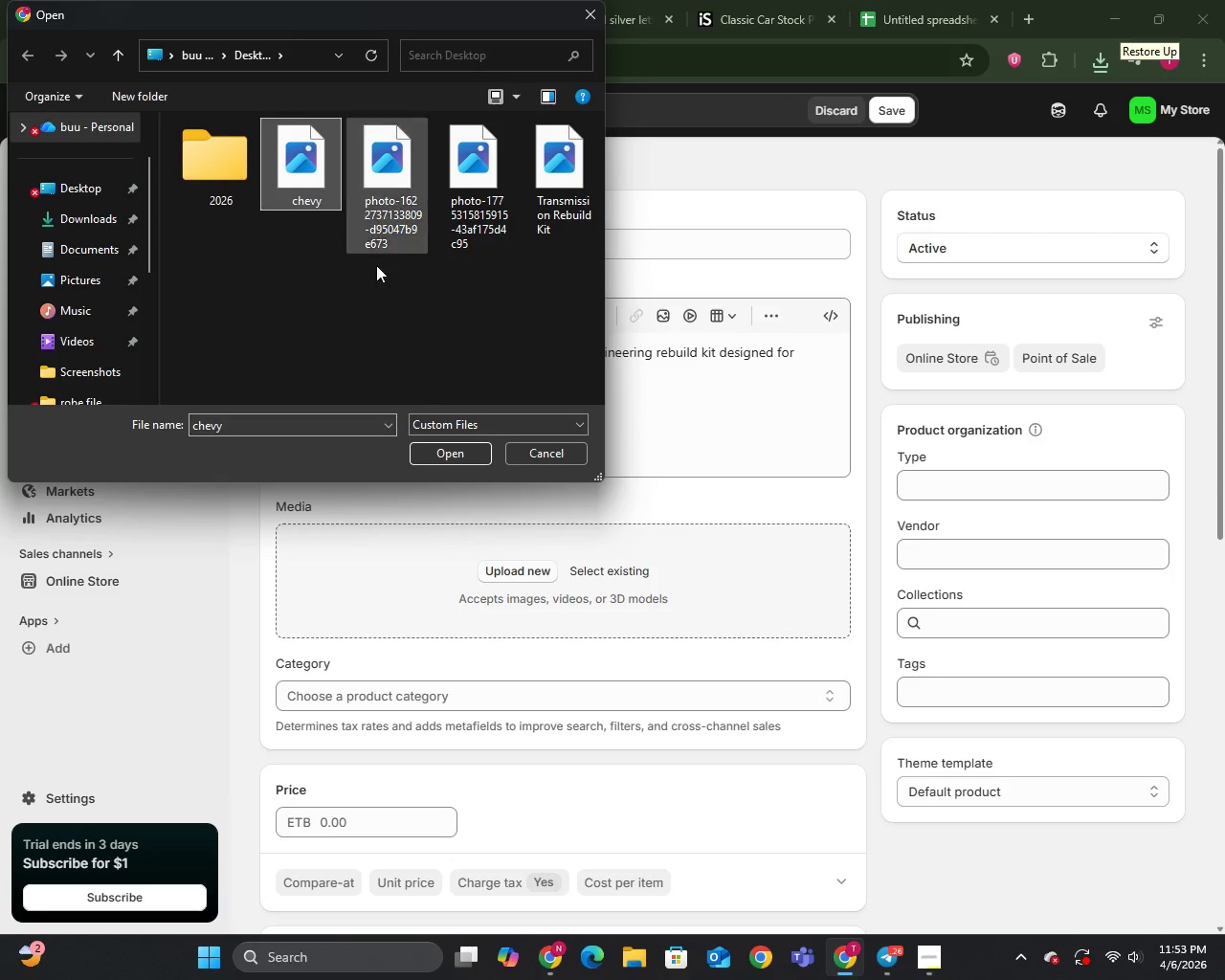 
left_click([453, 450])
 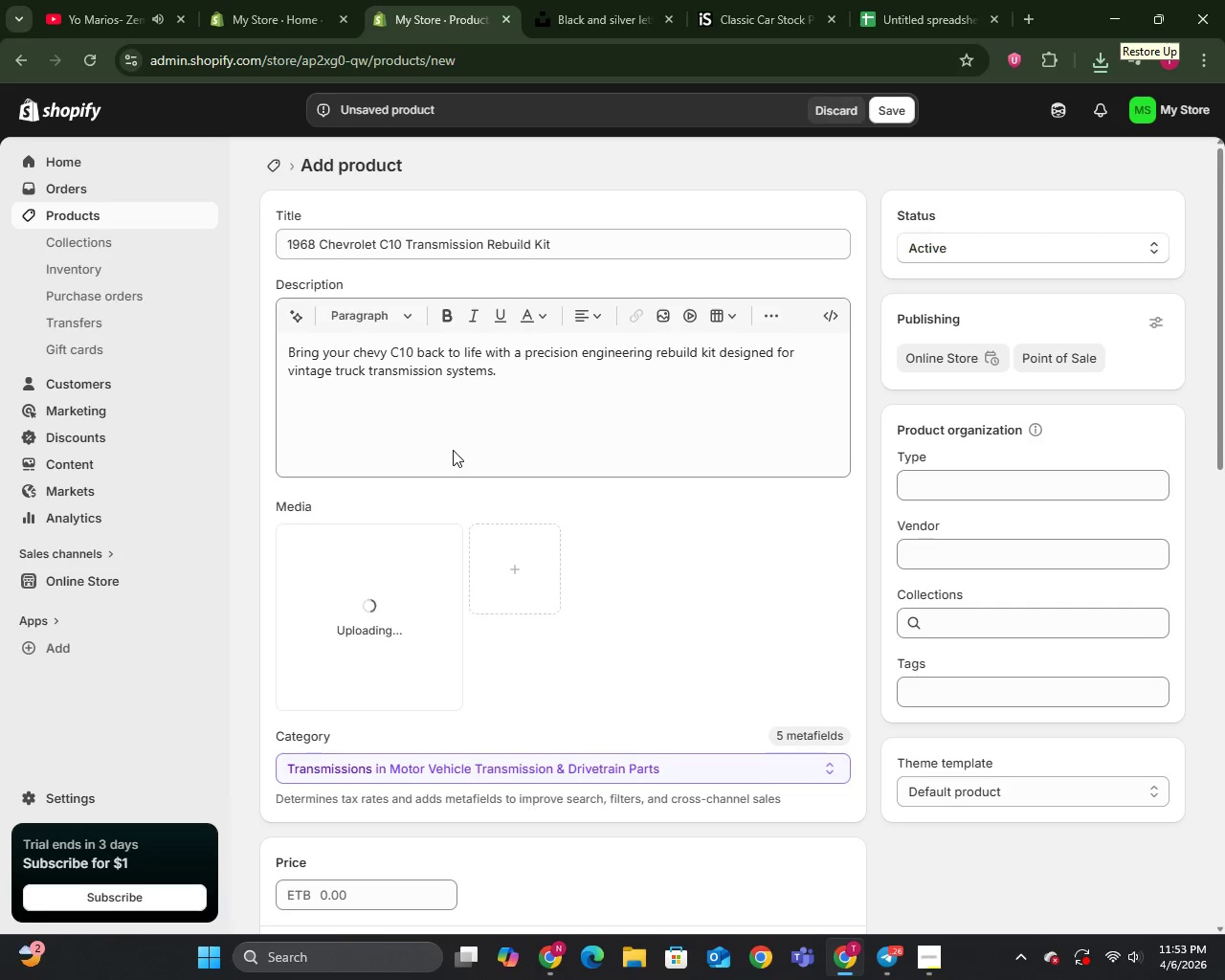 
scroll: coordinate [453, 450], scroll_direction: down, amount: 1.0
 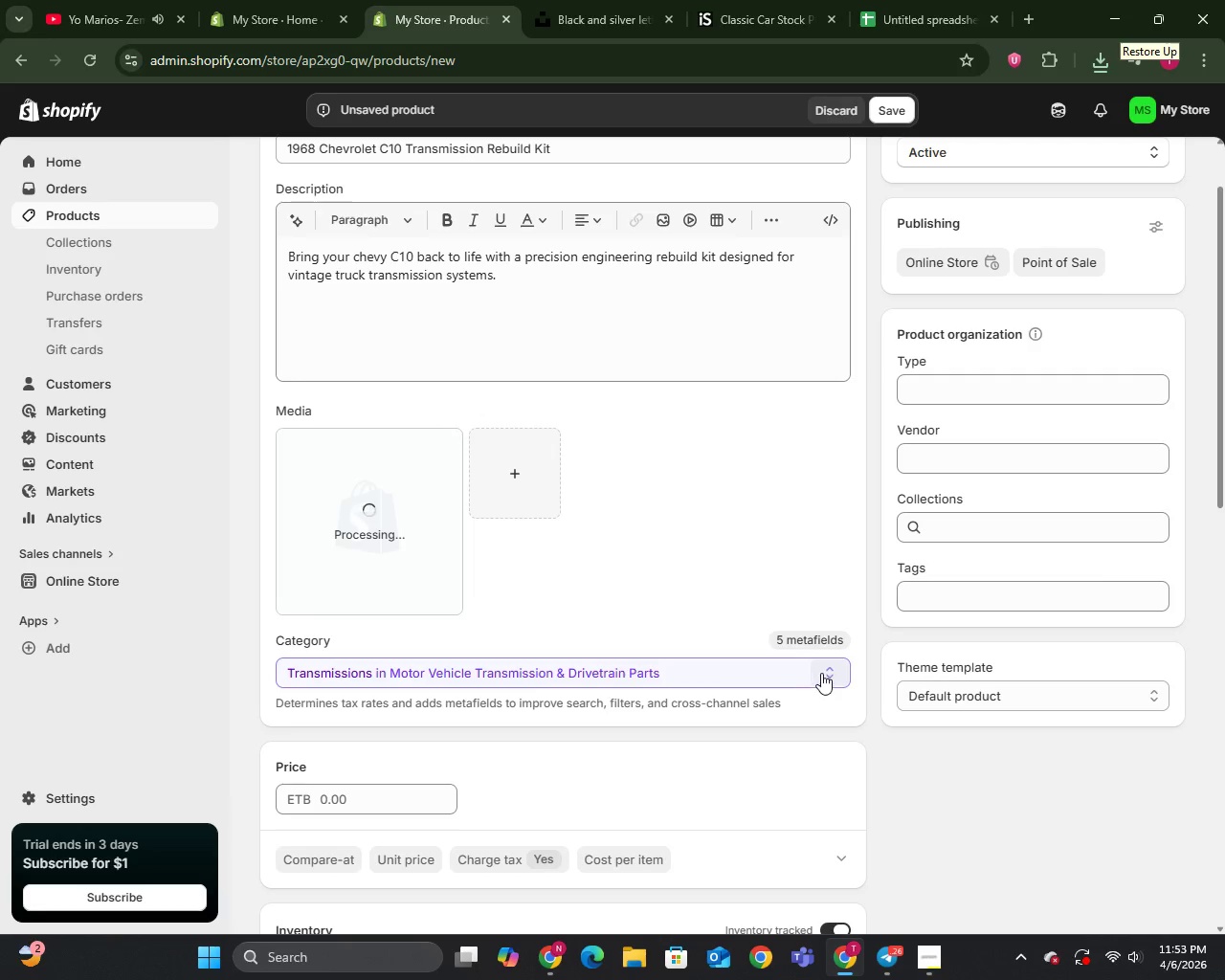 
left_click([792, 677])
 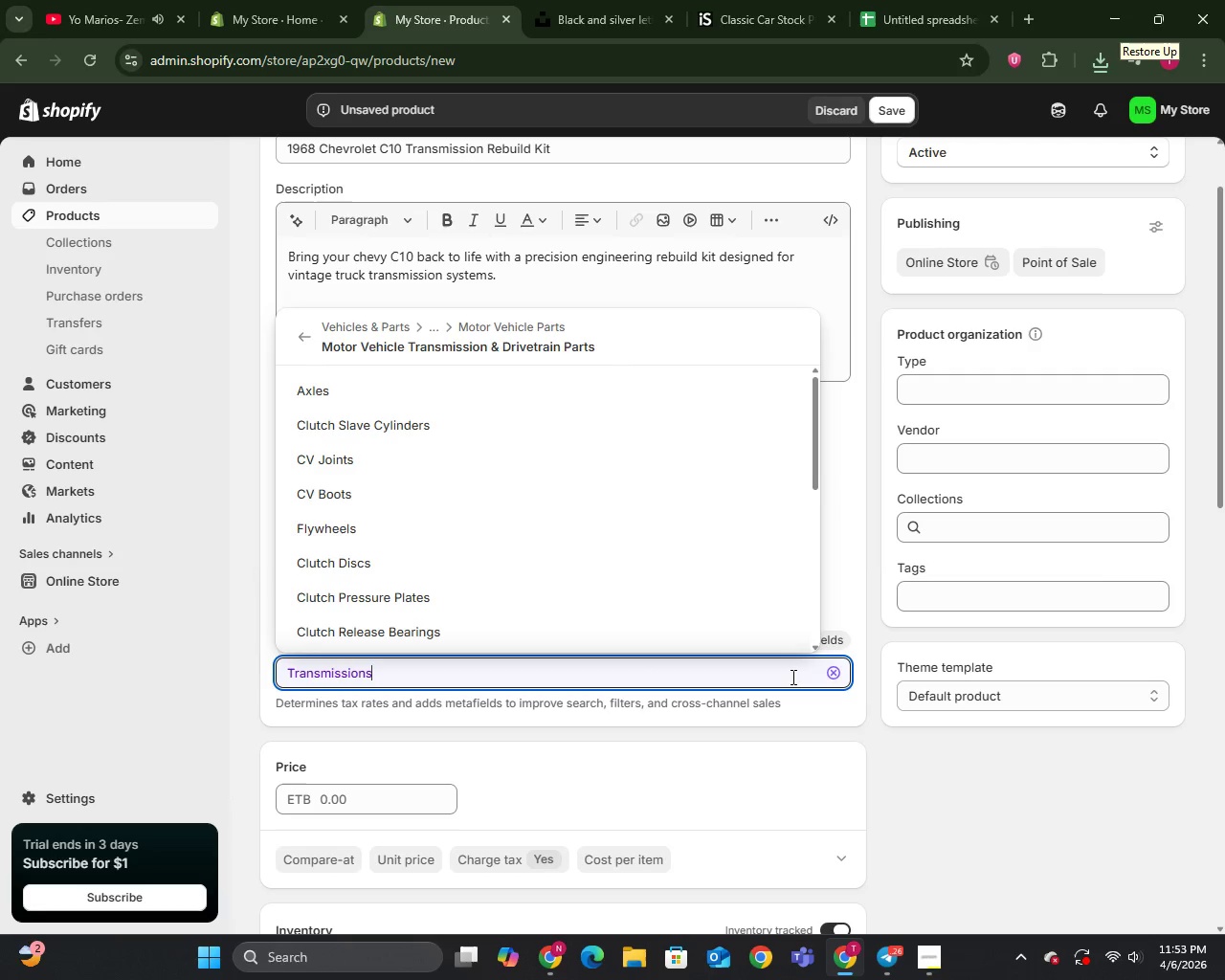 
left_click([901, 738])
 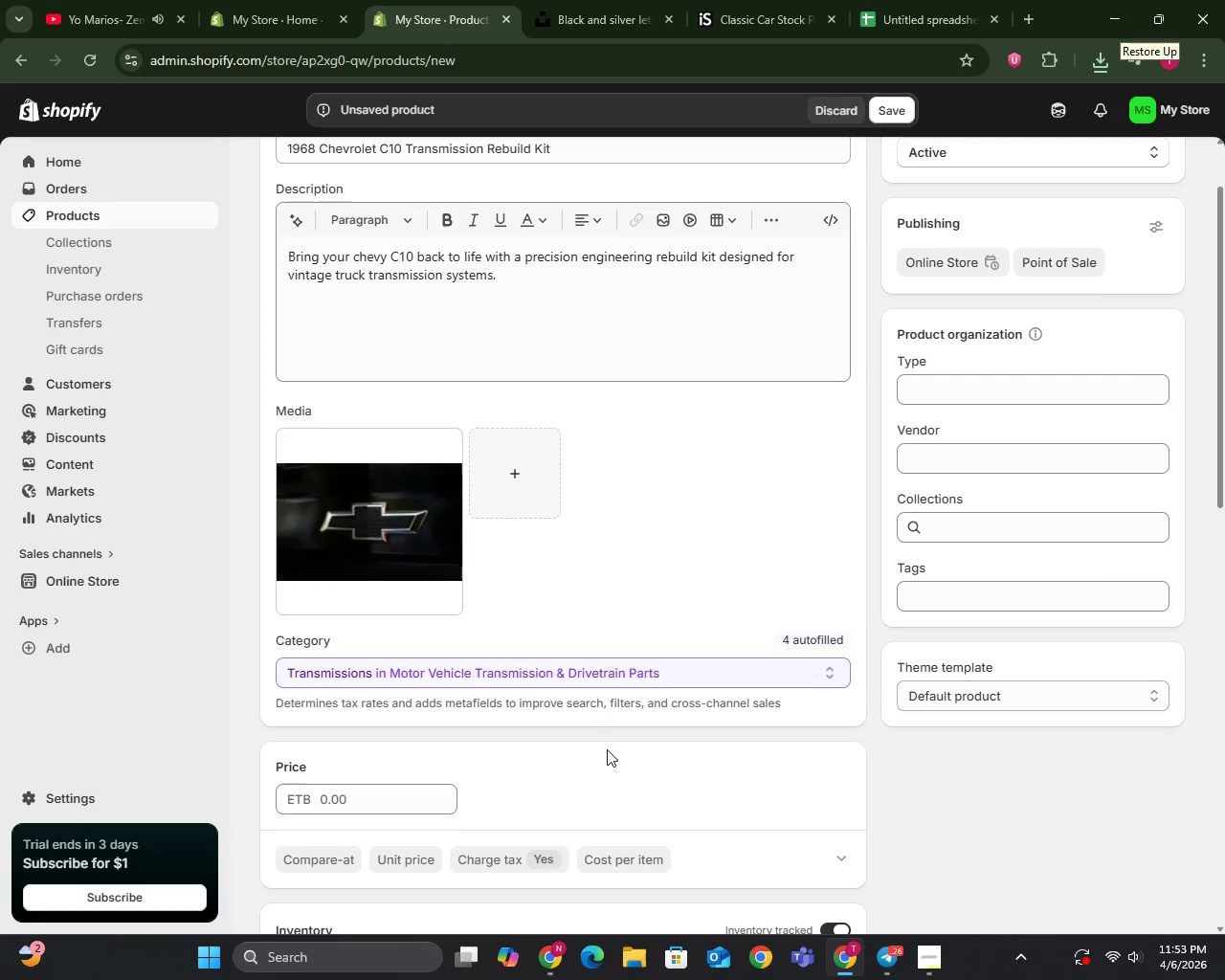 
scroll: coordinate [606, 747], scroll_direction: down, amount: 1.0
 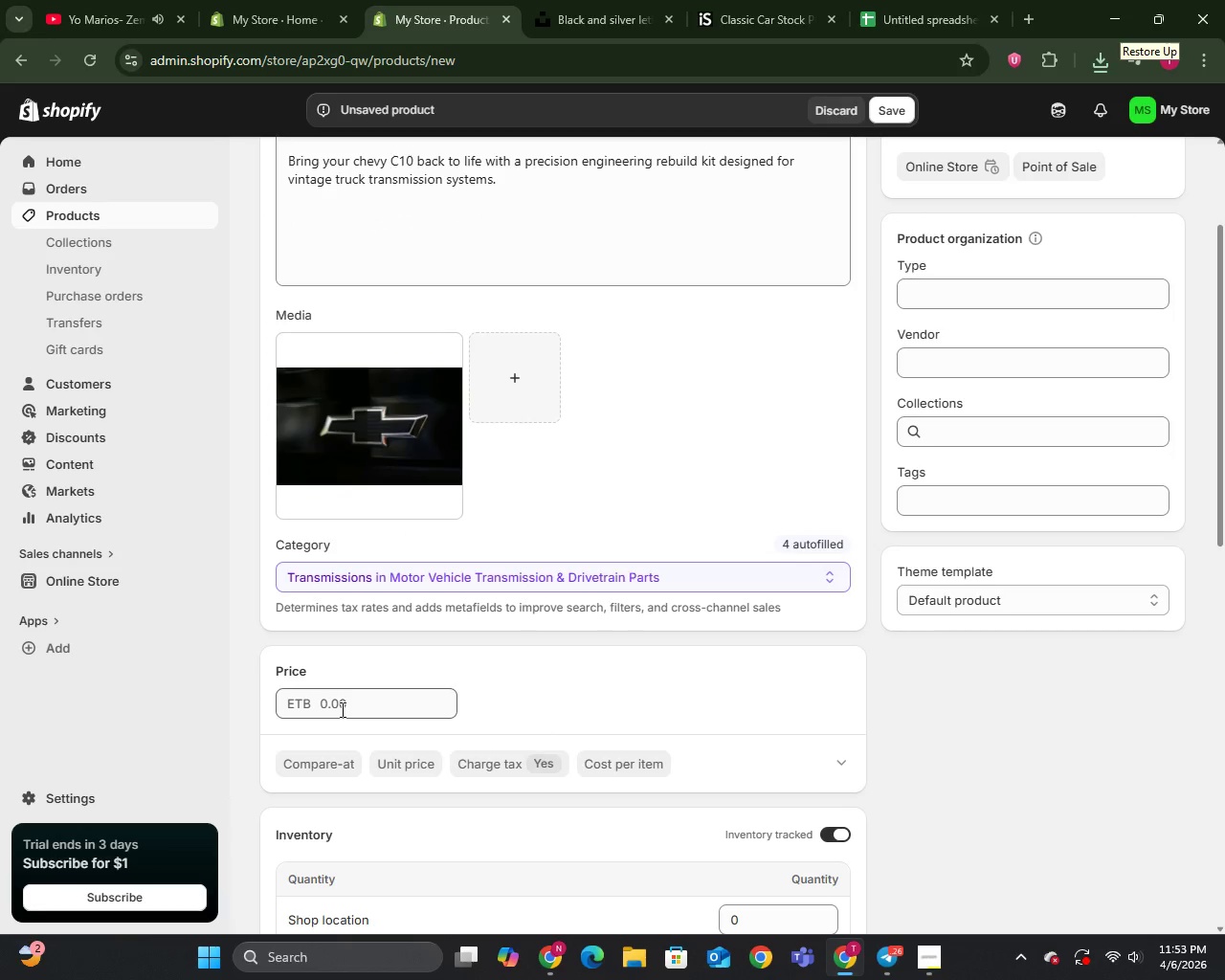 
left_click([341, 709])
 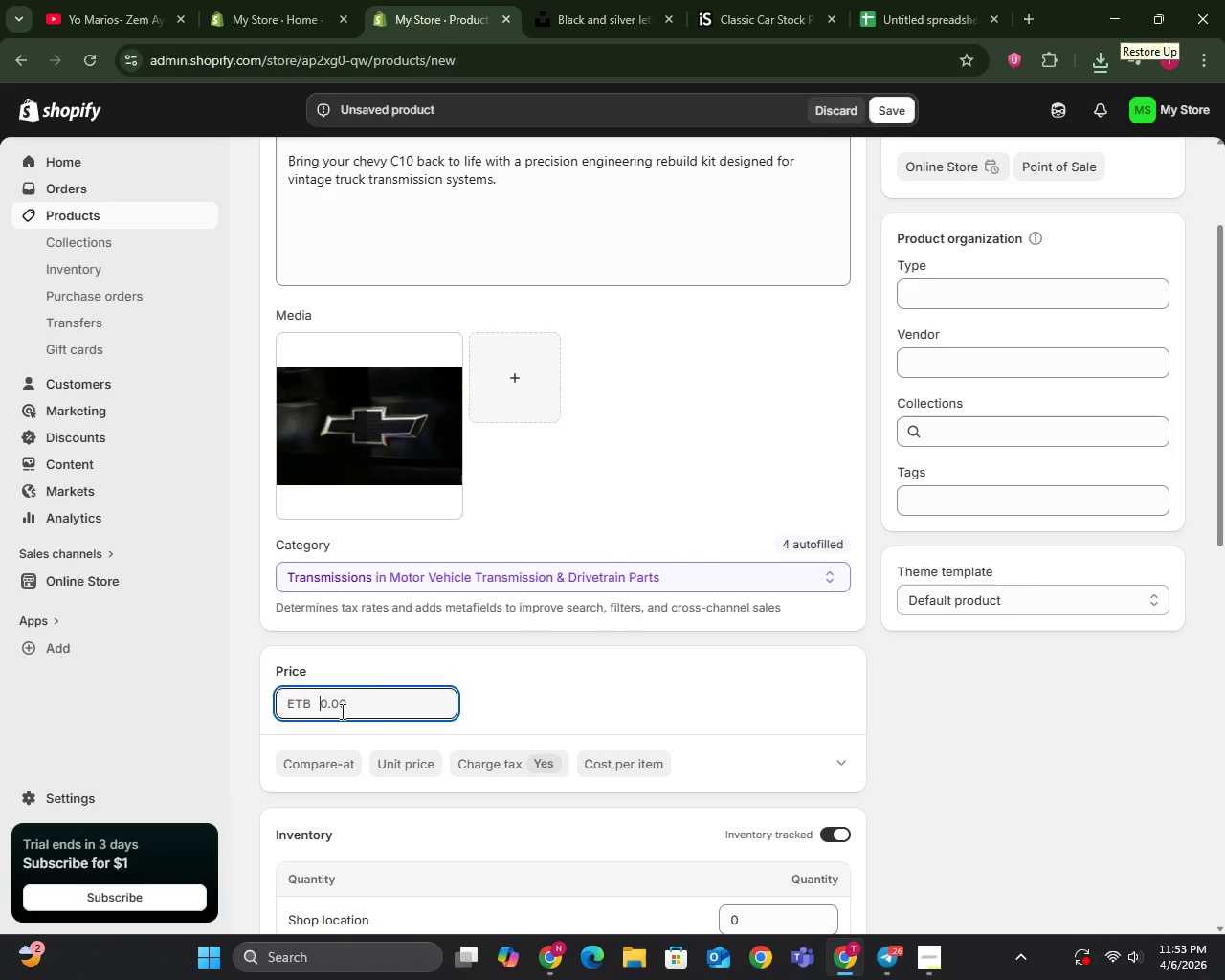 
wait(16.66)
 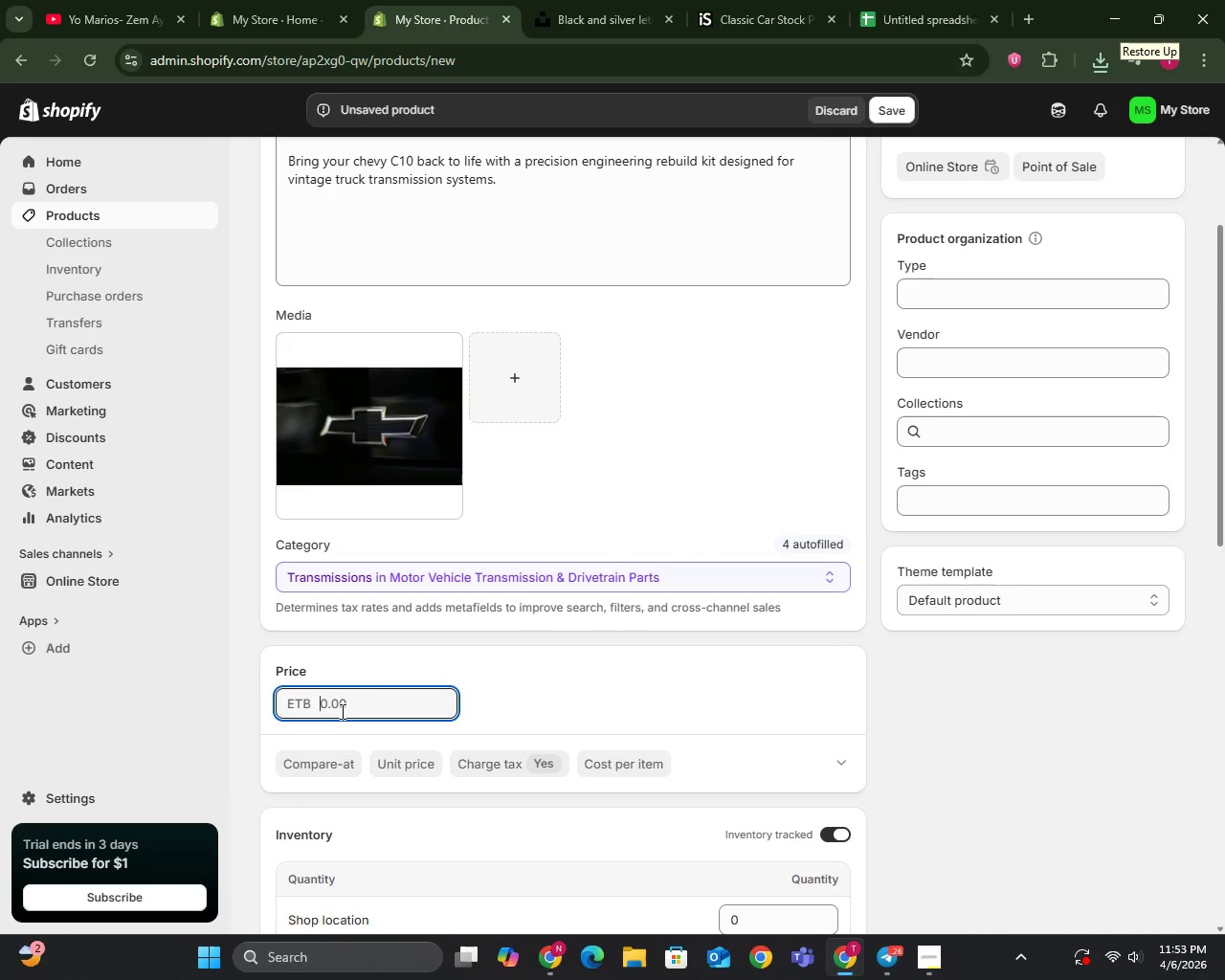 
type(450)
 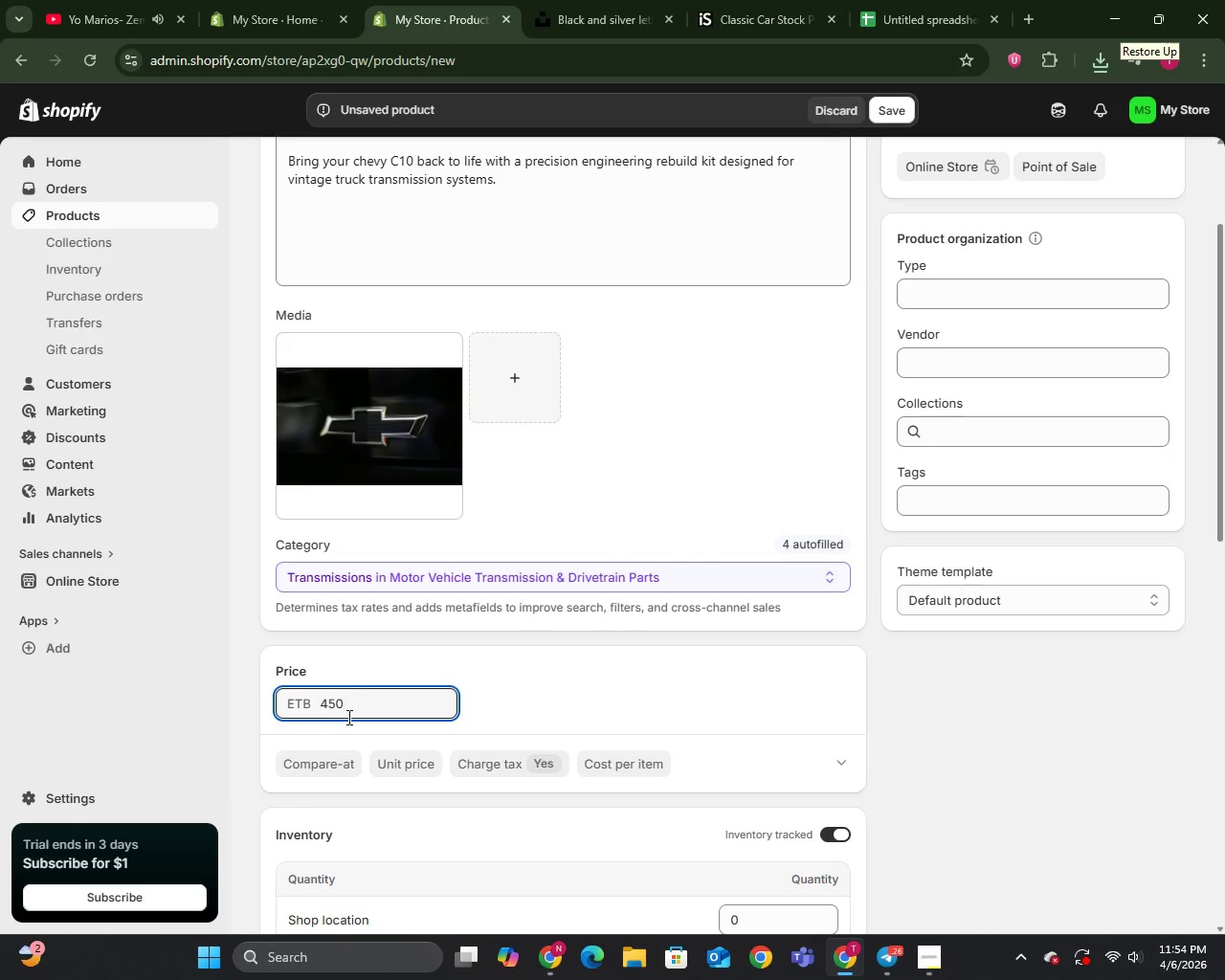 
wait(5.25)
 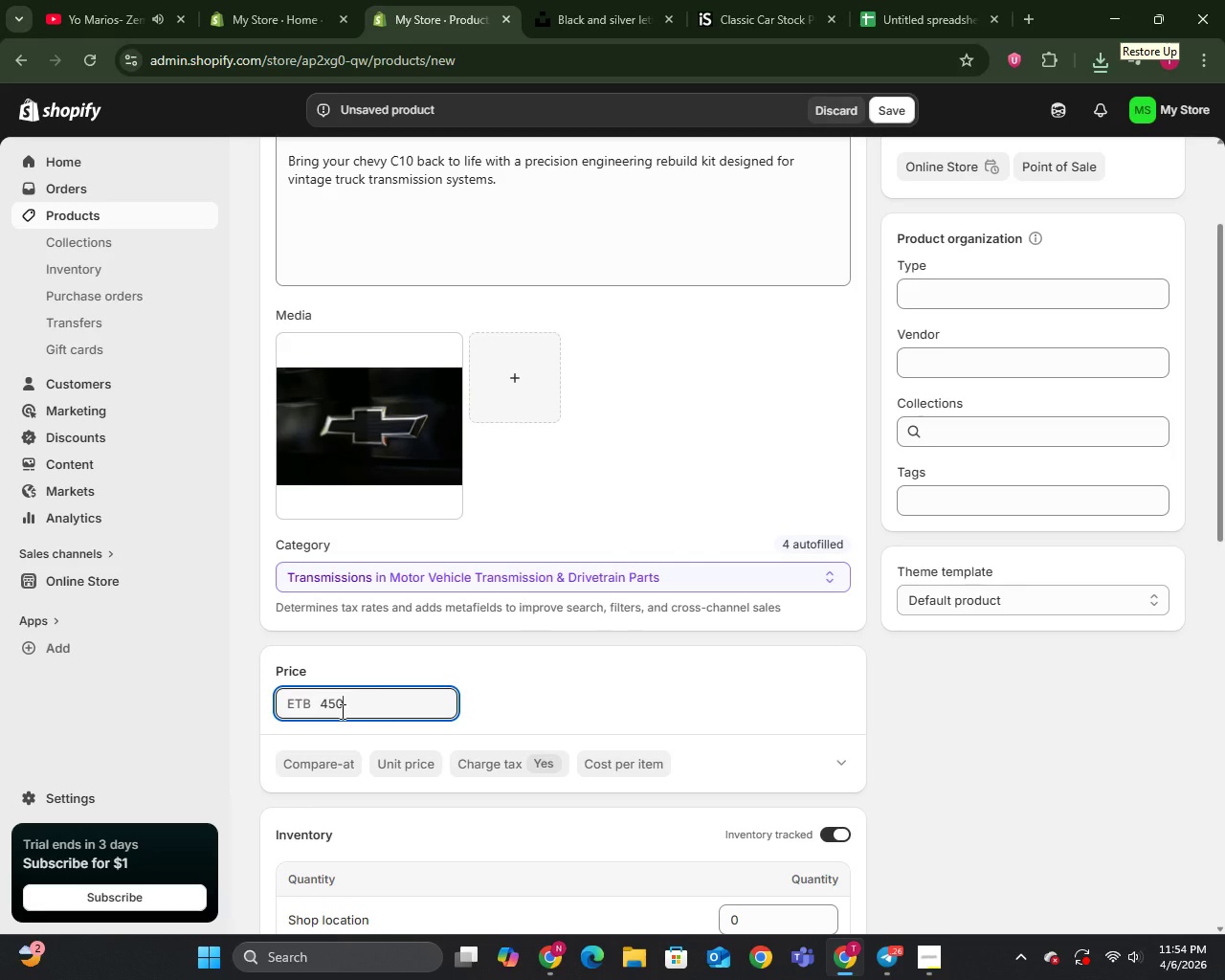 
scroll: coordinate [342, 698], scroll_direction: down, amount: 5.0
 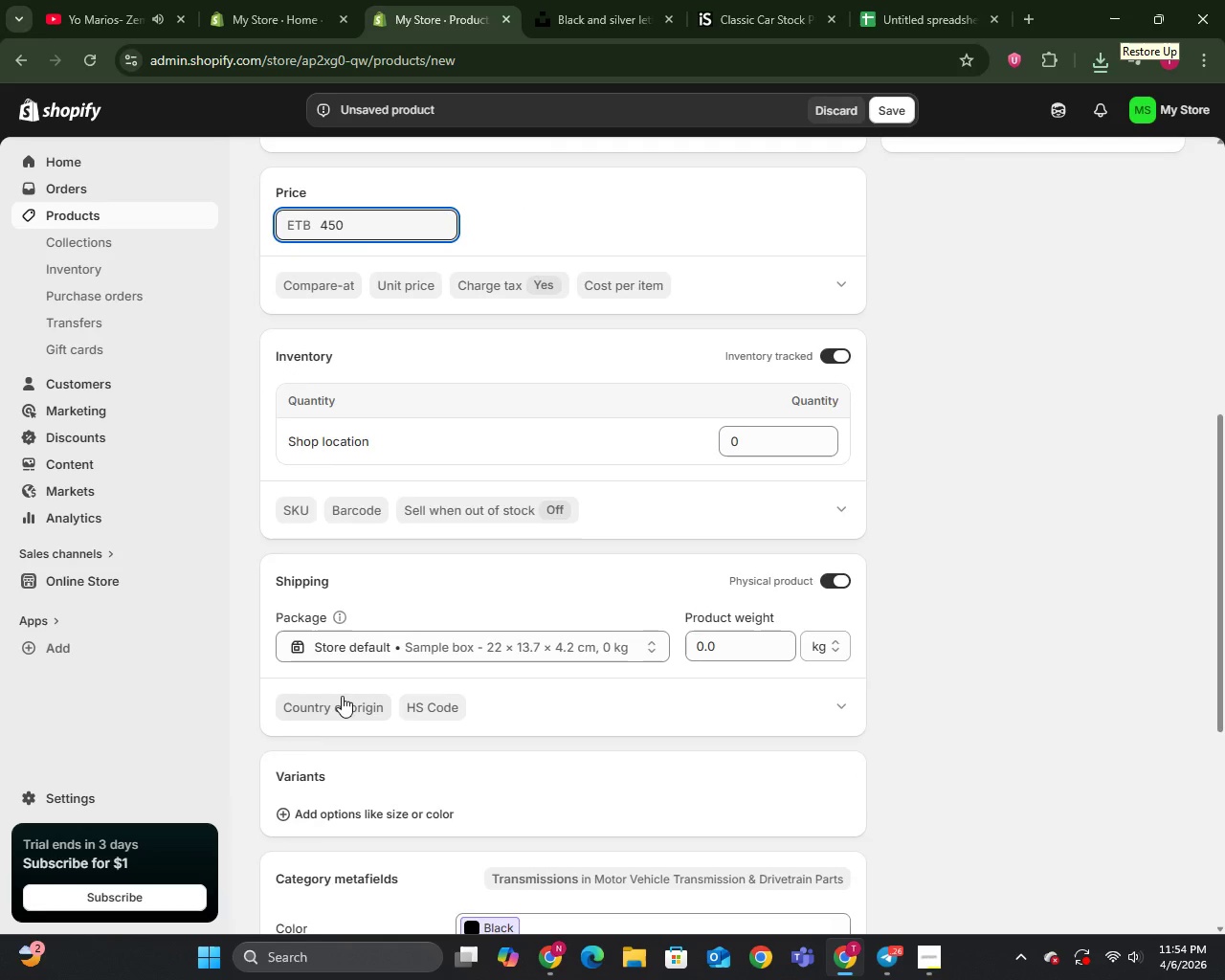 
scroll: coordinate [339, 691], scroll_direction: down, amount: 6.0
 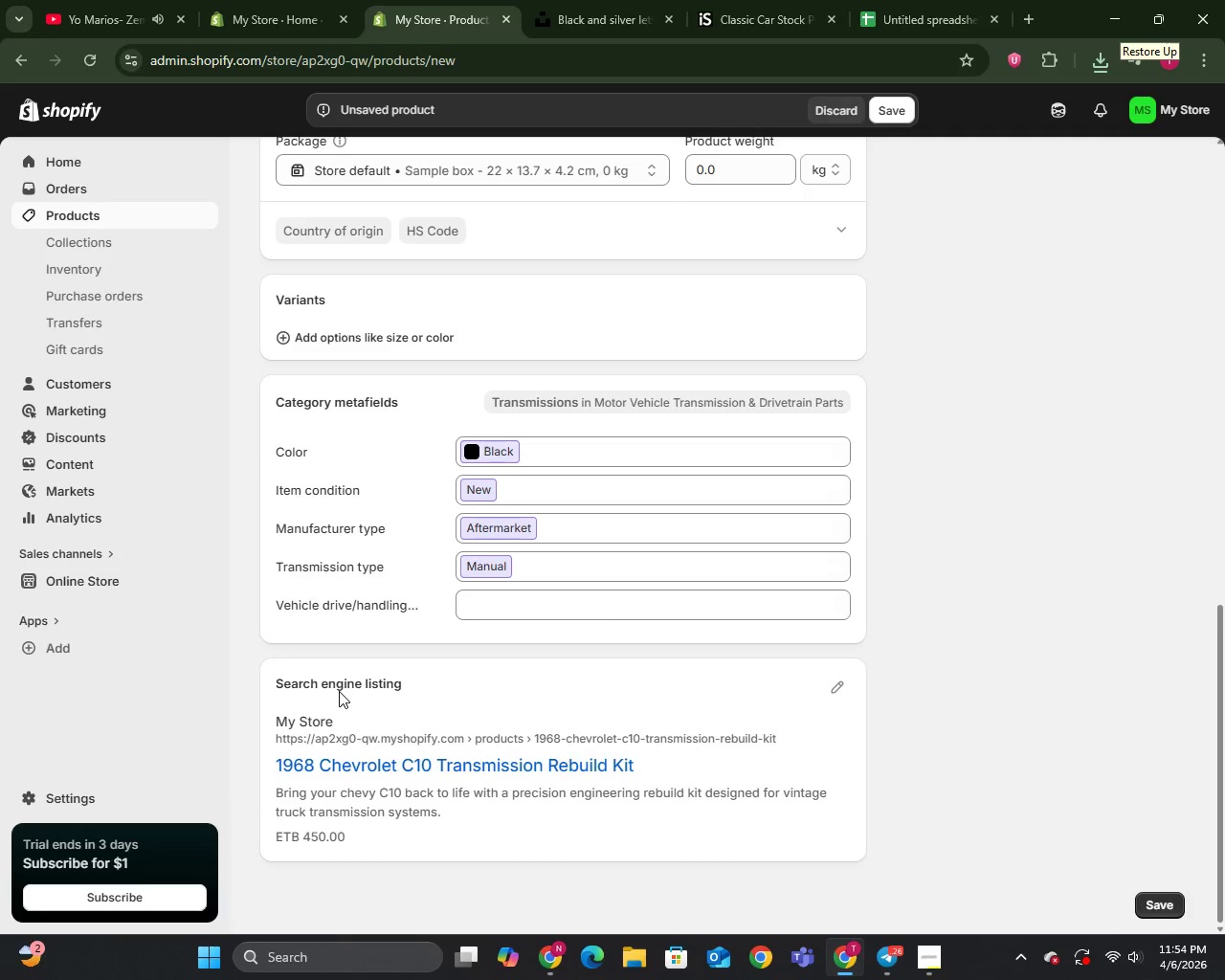 
scroll: coordinate [339, 691], scroll_direction: up, amount: 11.0
 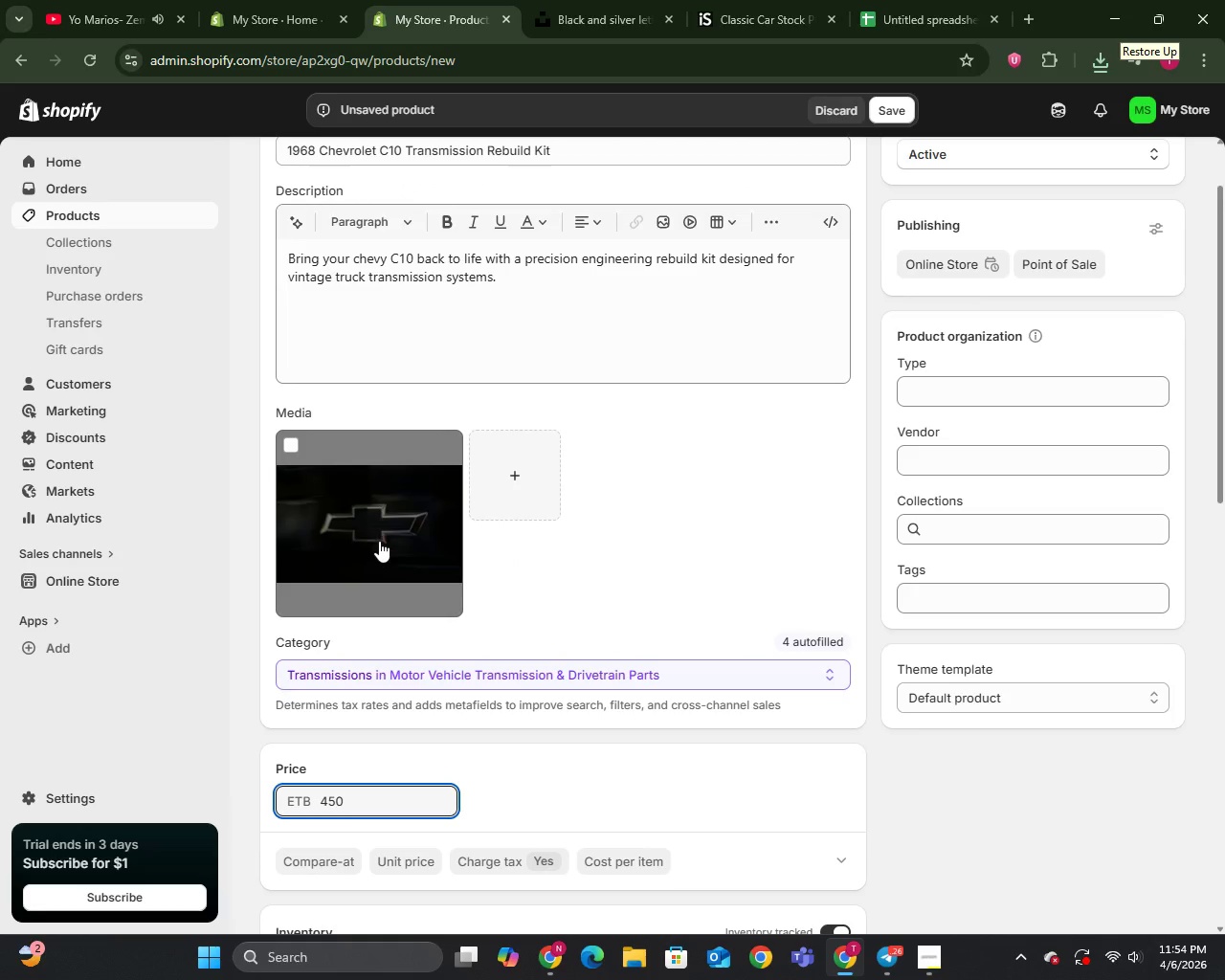 
left_click([379, 541])
 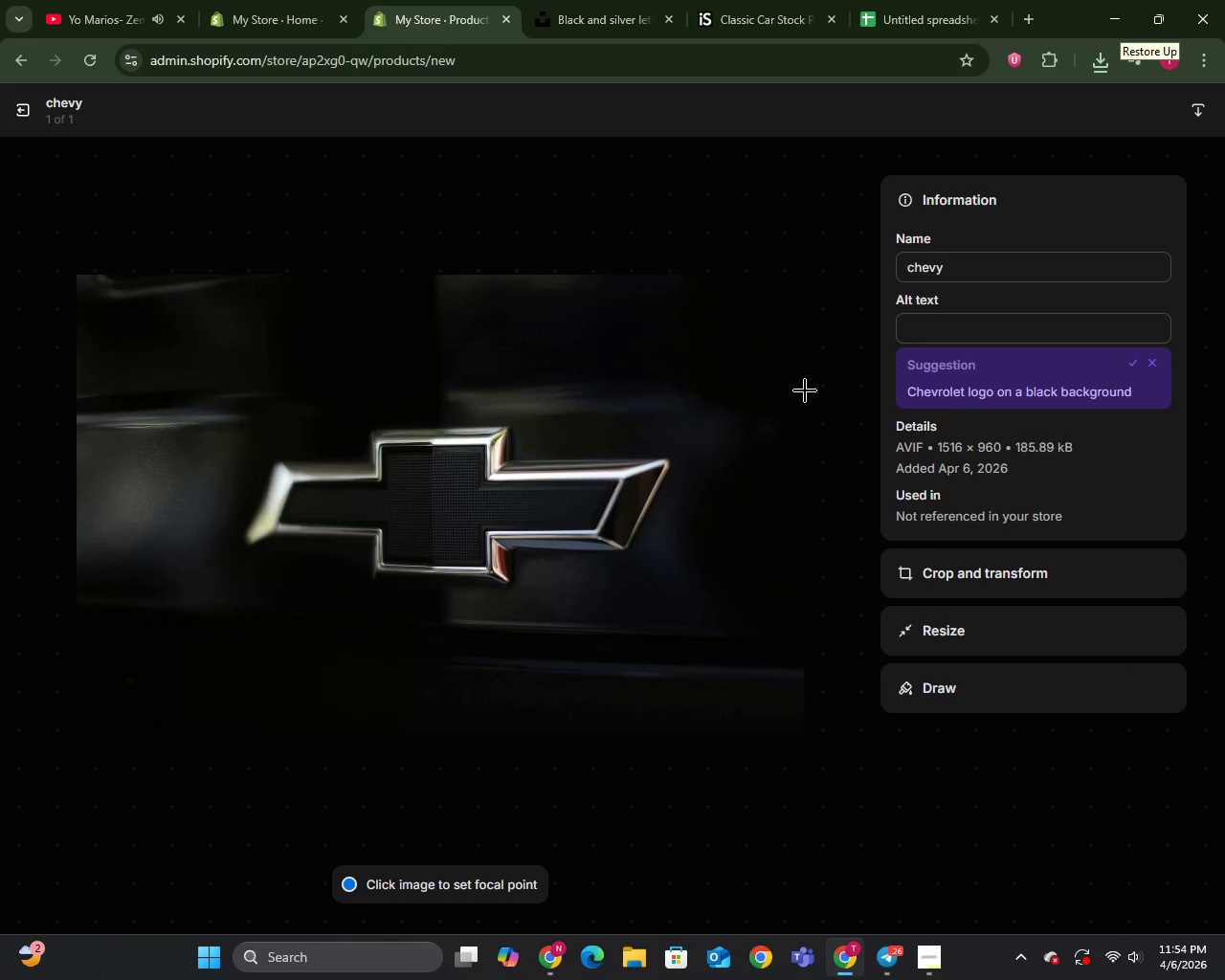 
left_click([954, 326])
 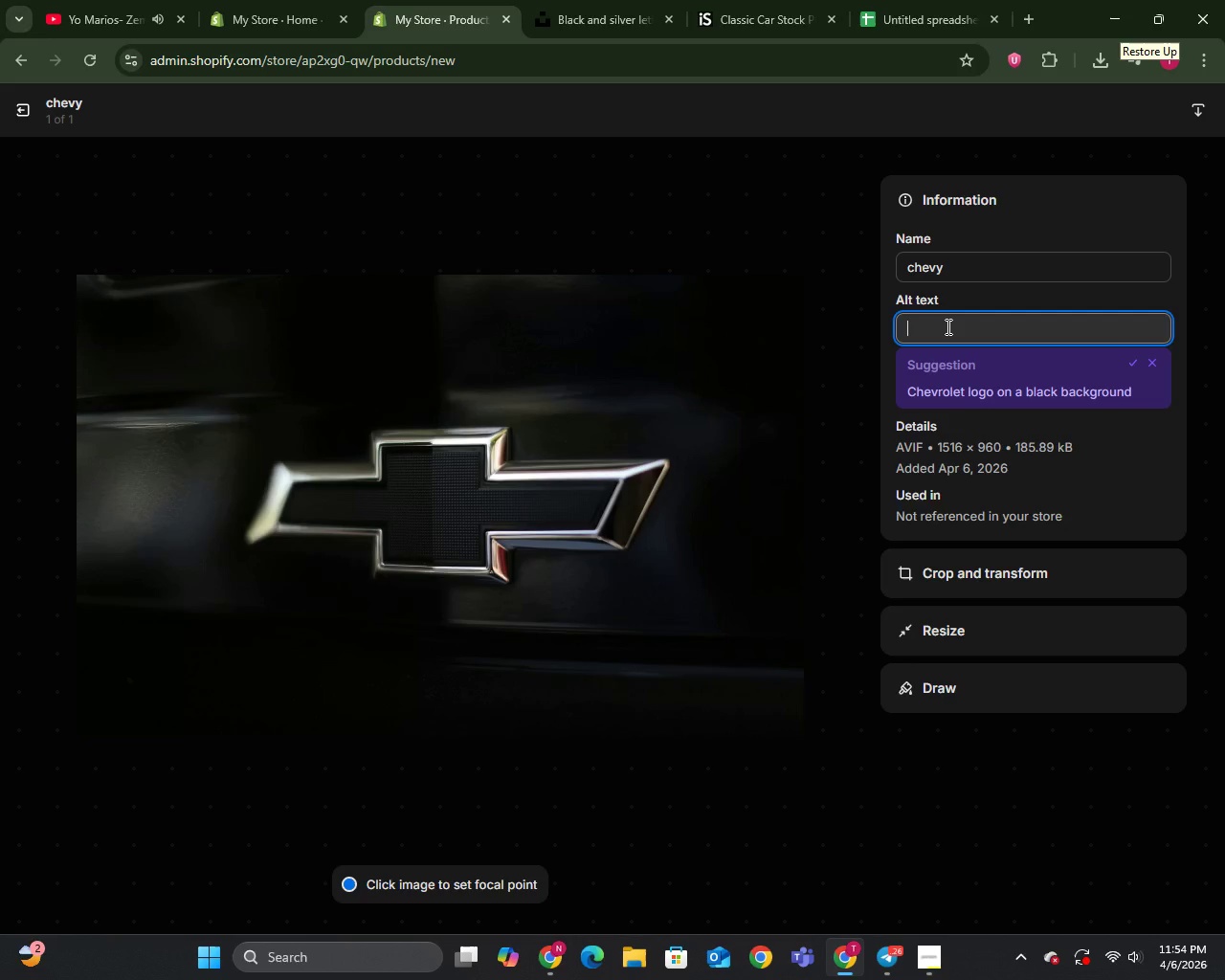 
wait(11.39)
 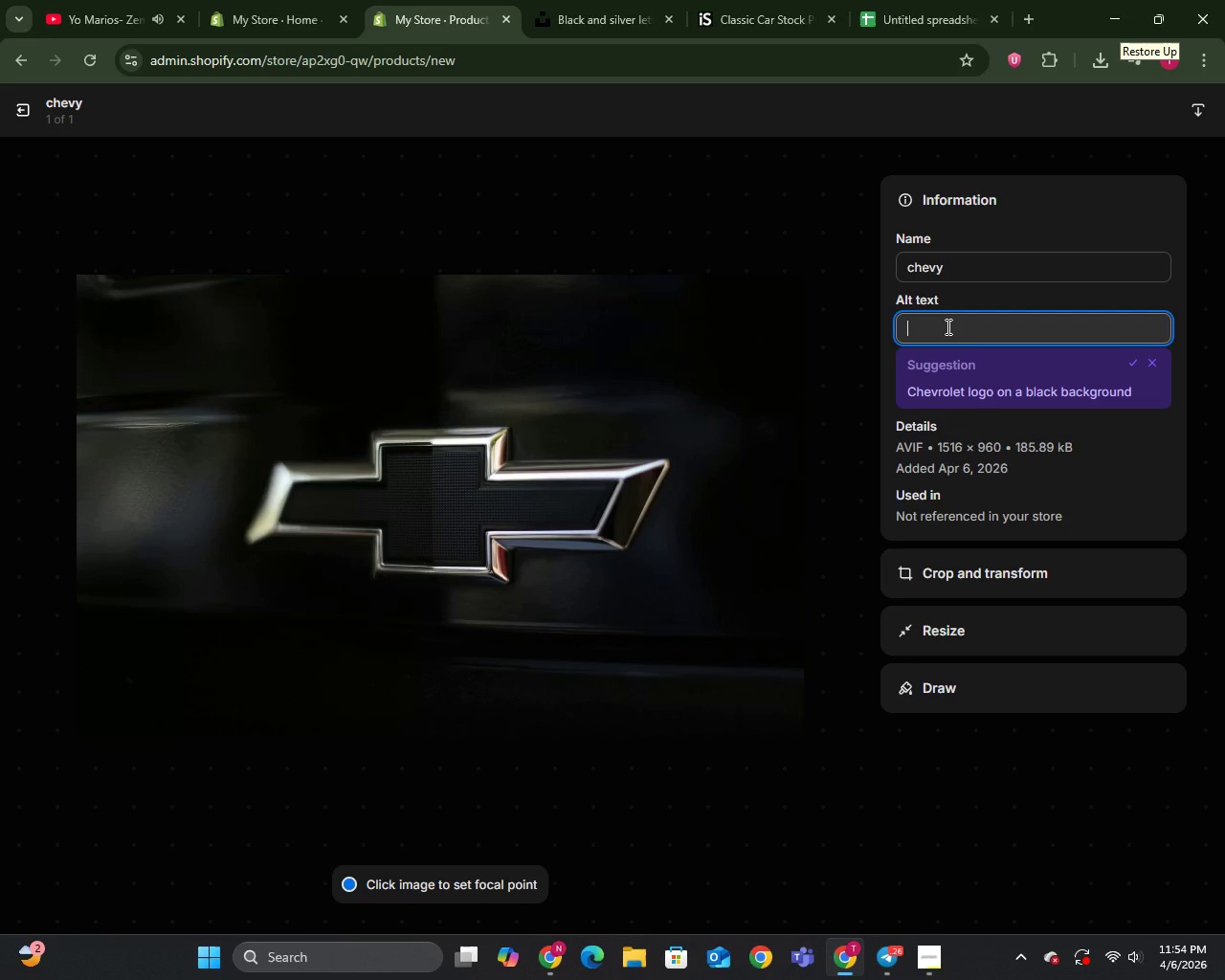 
type(chevrolet)
 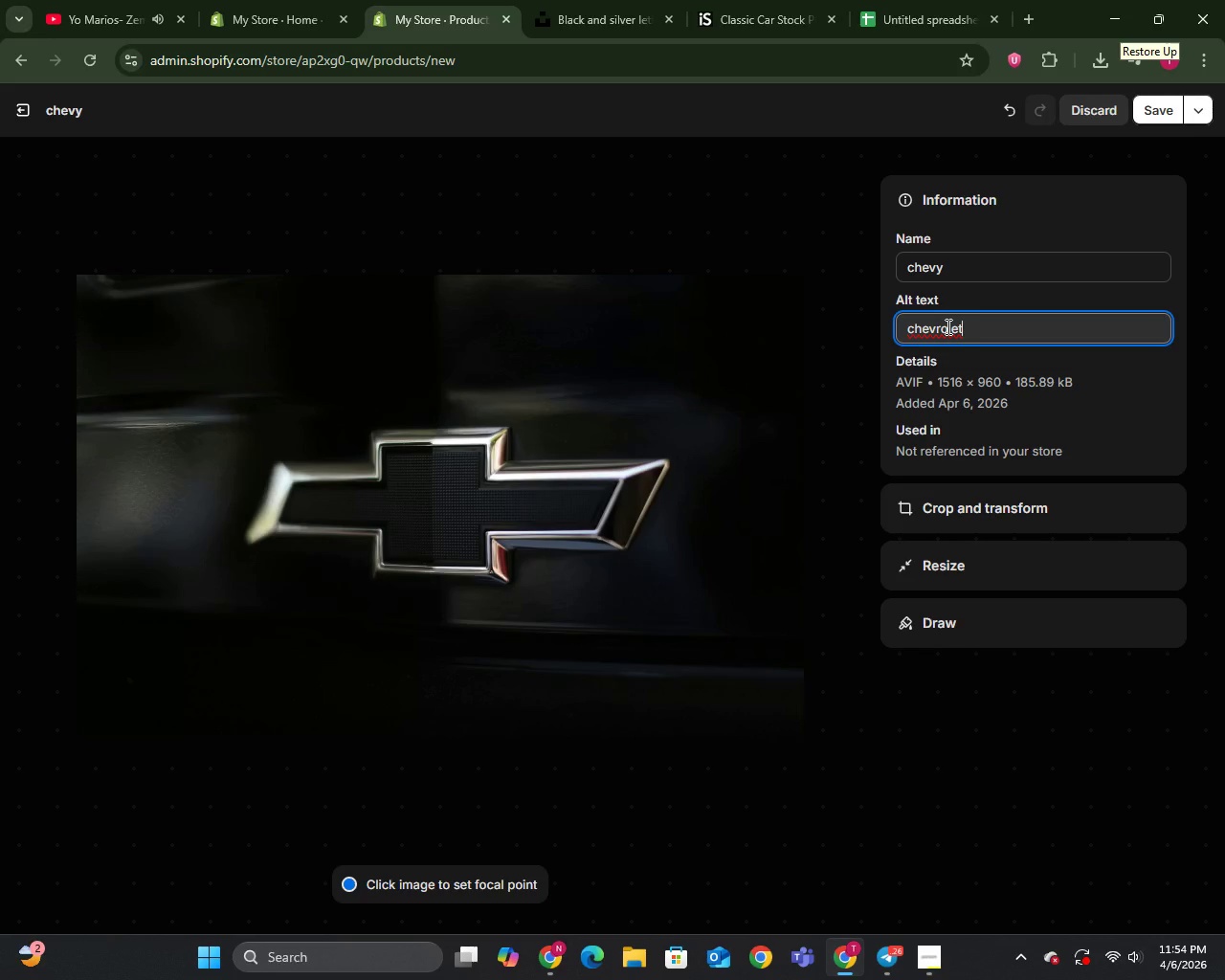 
type( c10 transmission rebuild kit with OM)
key(Backspace)
type(EM spec compom)
key(Backspace)
type(nent)
 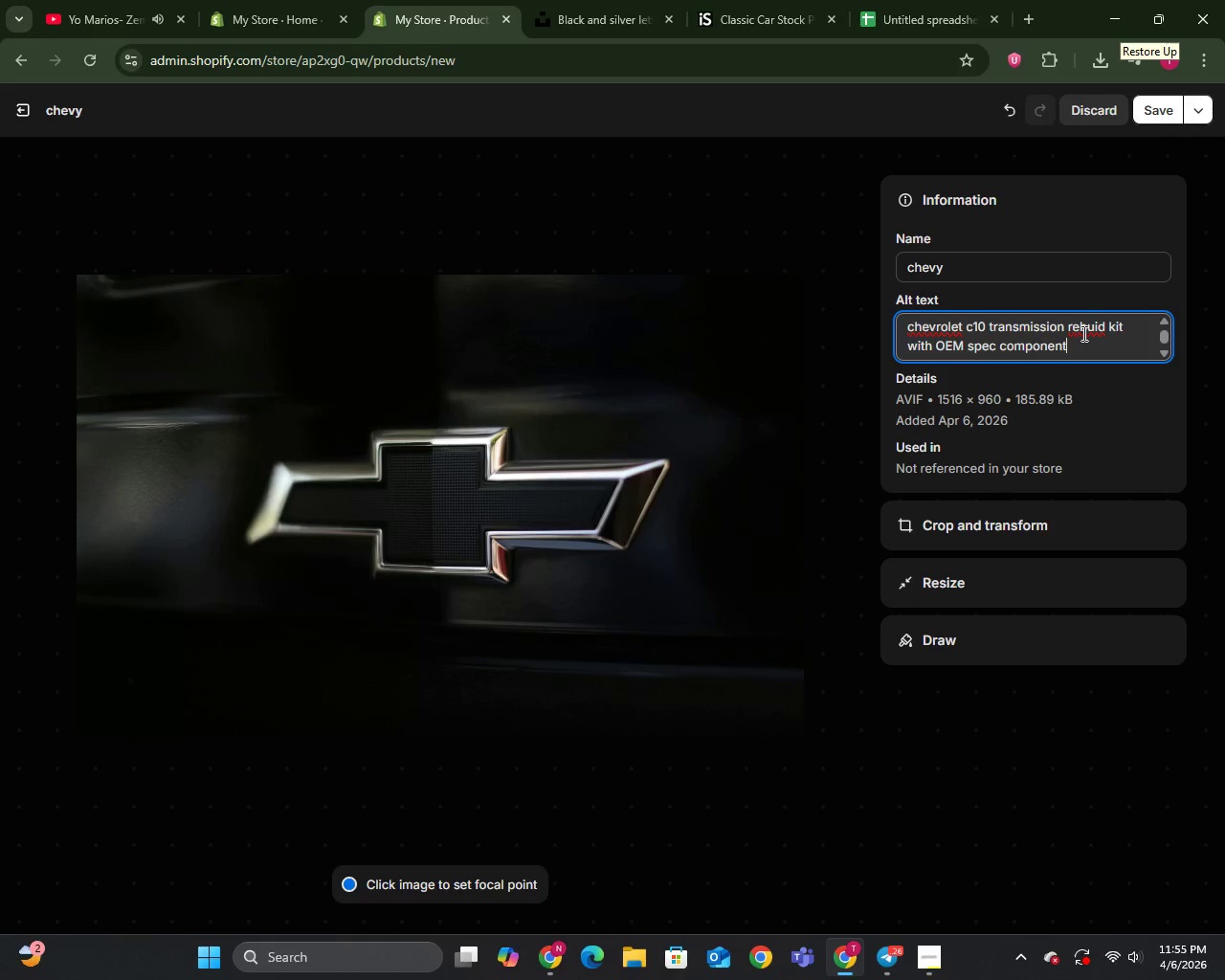 
wait(8.33)
 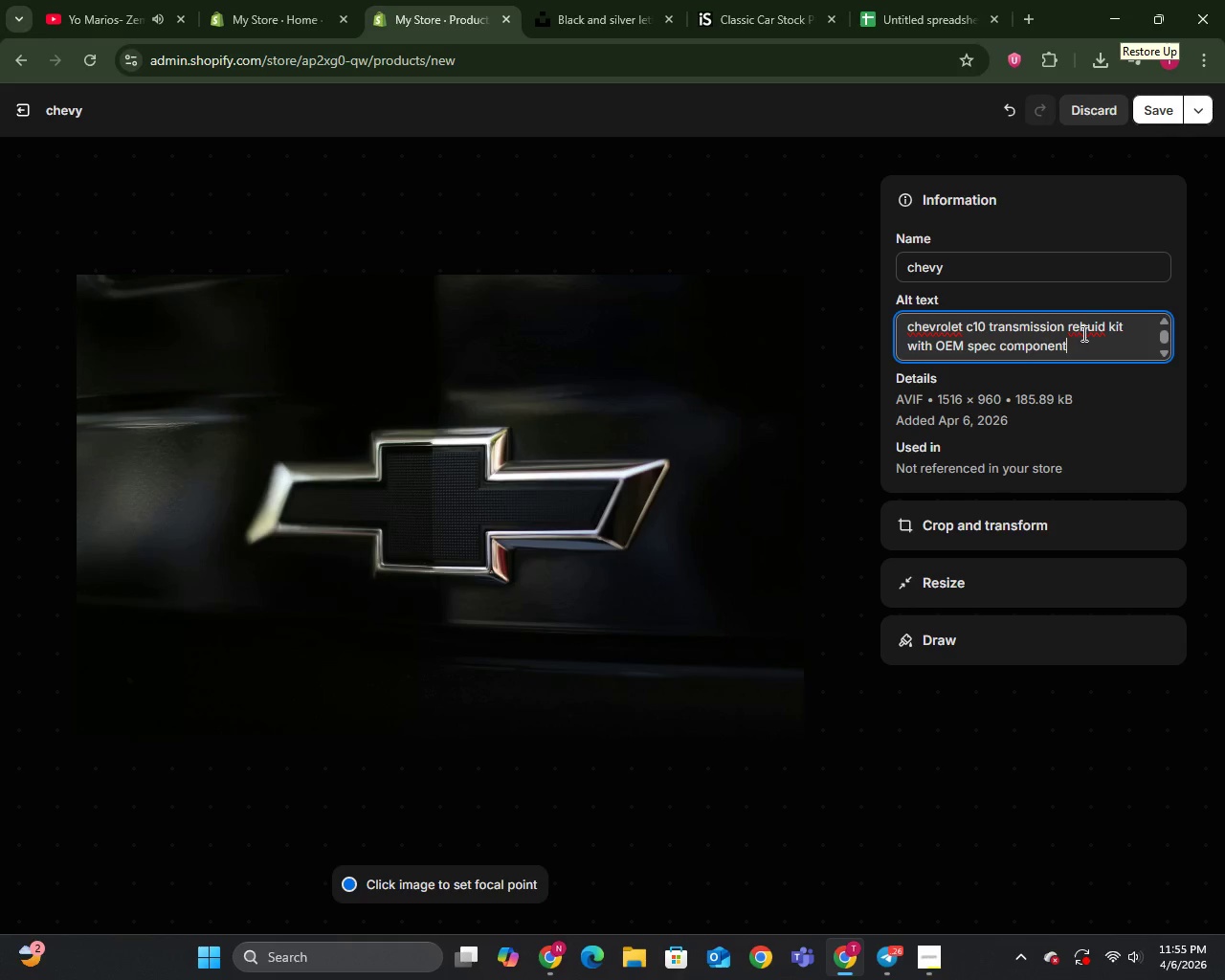 
key(L)
 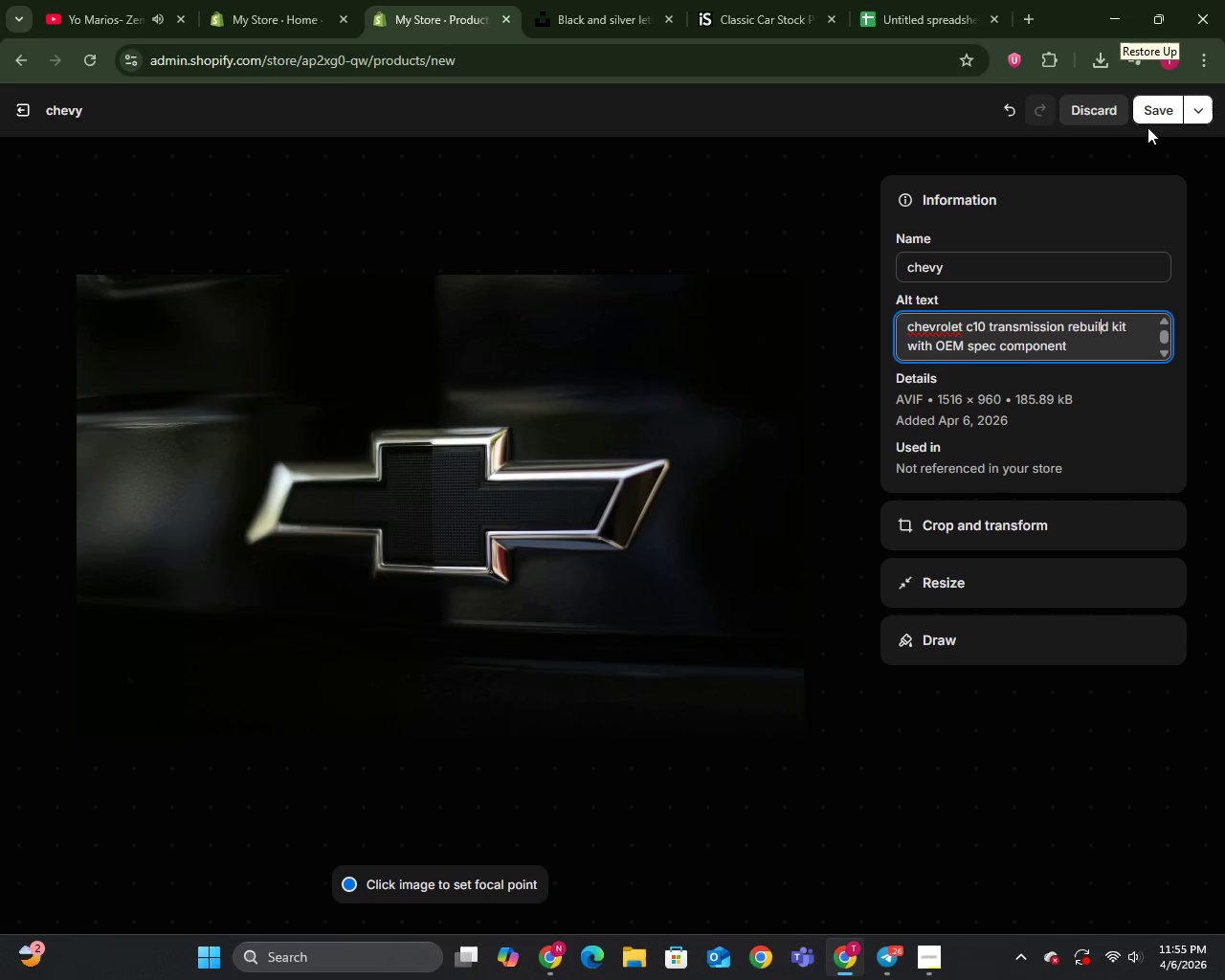 
left_click([1153, 105])
 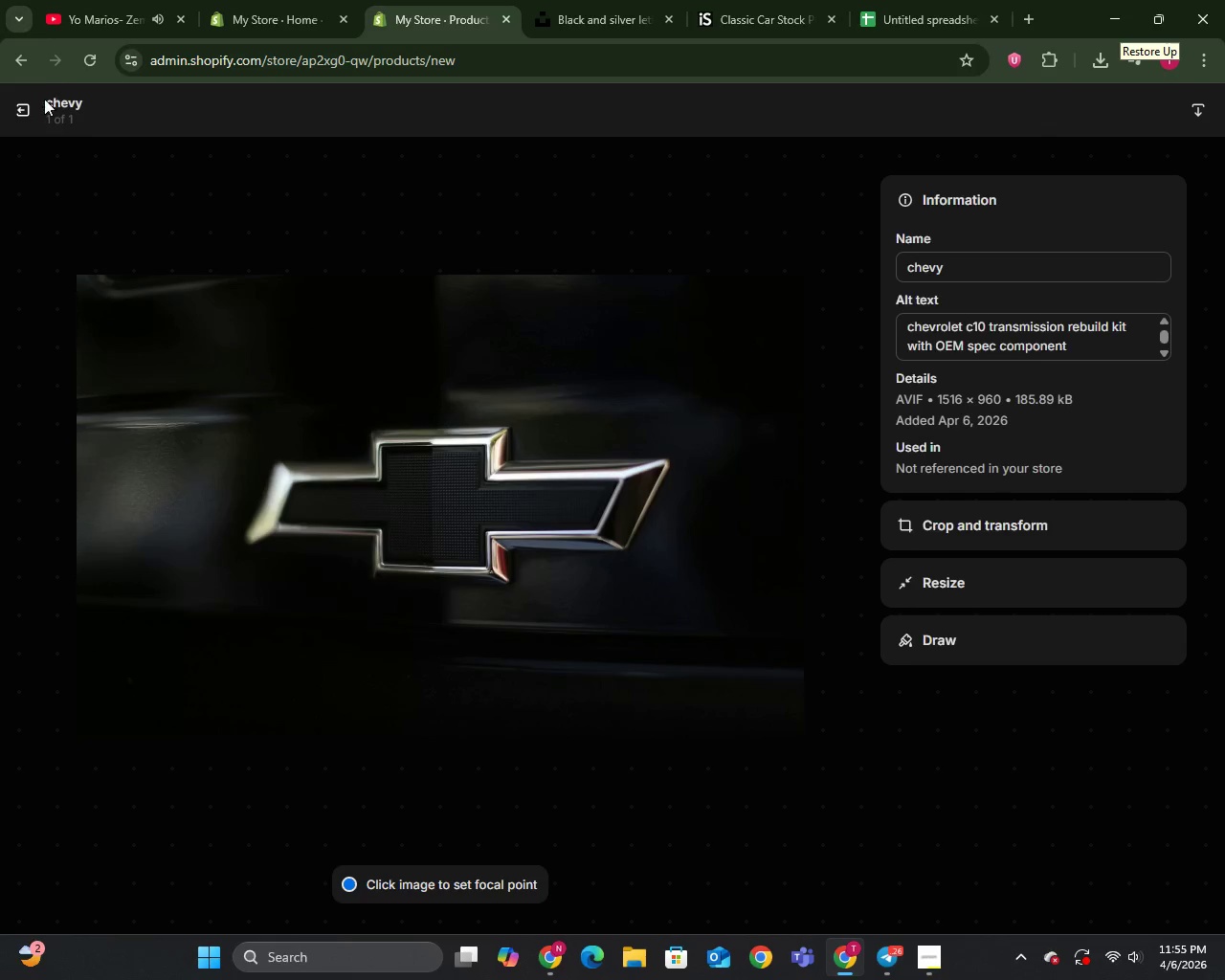 
left_click([26, 108])
 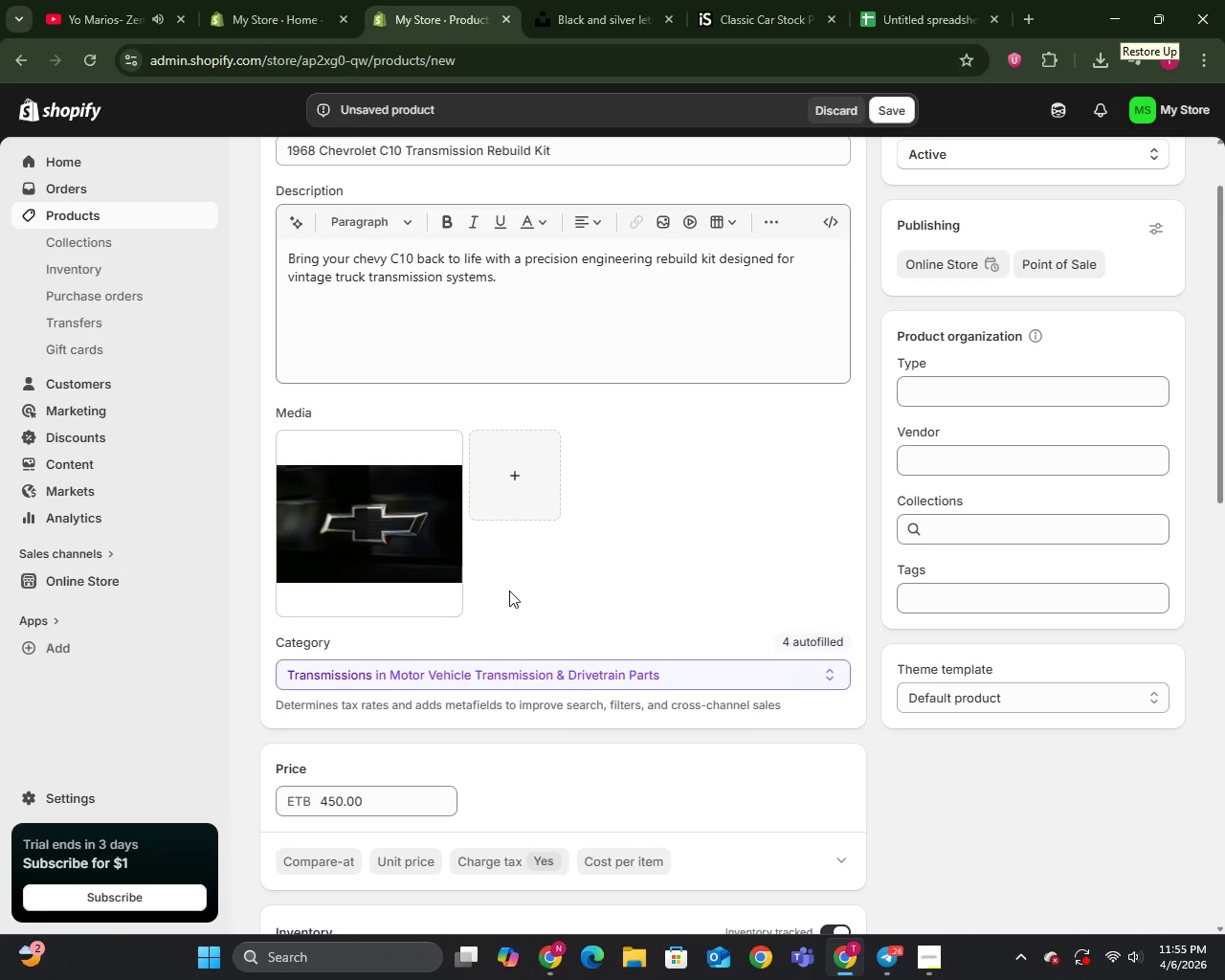 
wait(5.09)
 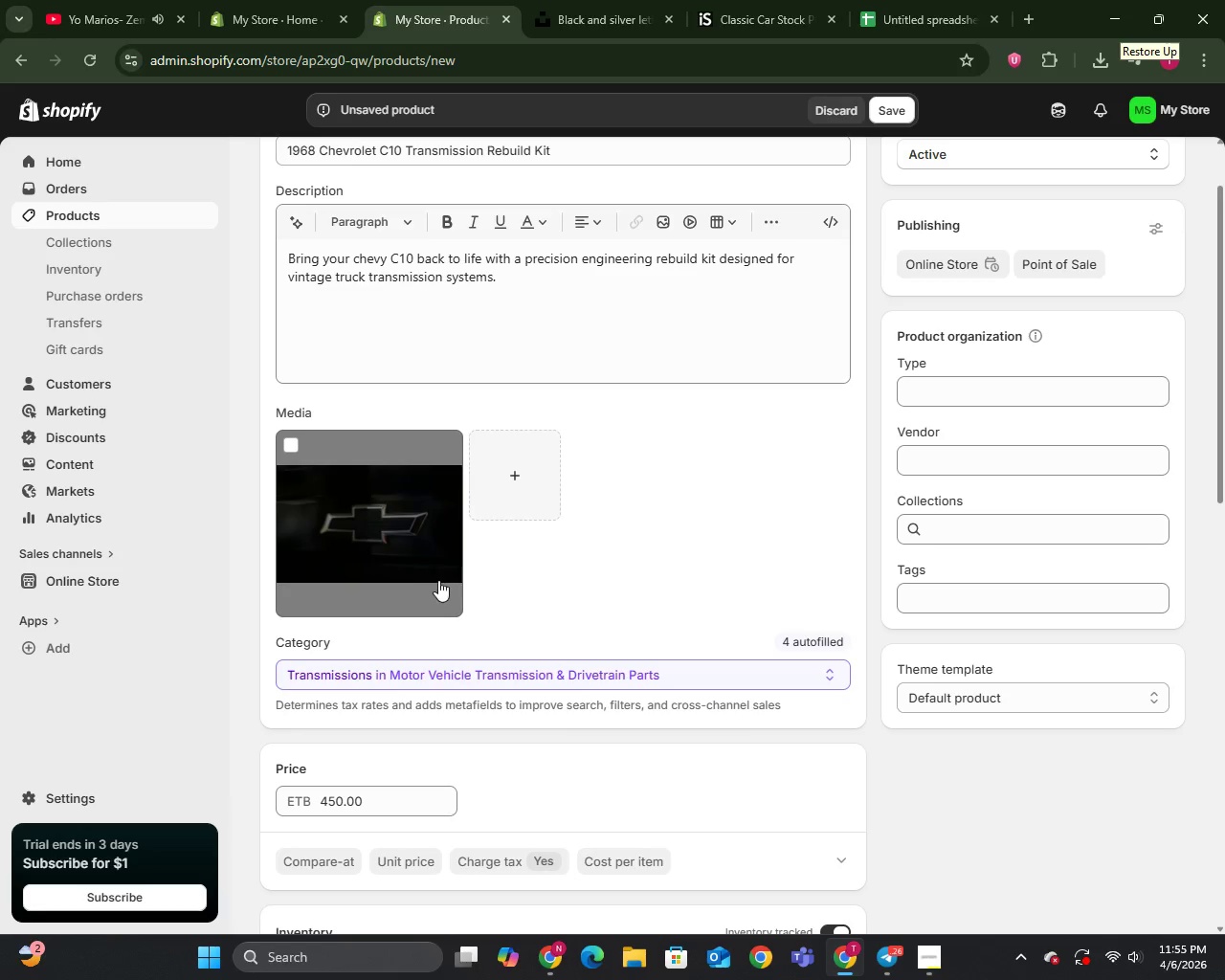 
left_click([1096, 702])
 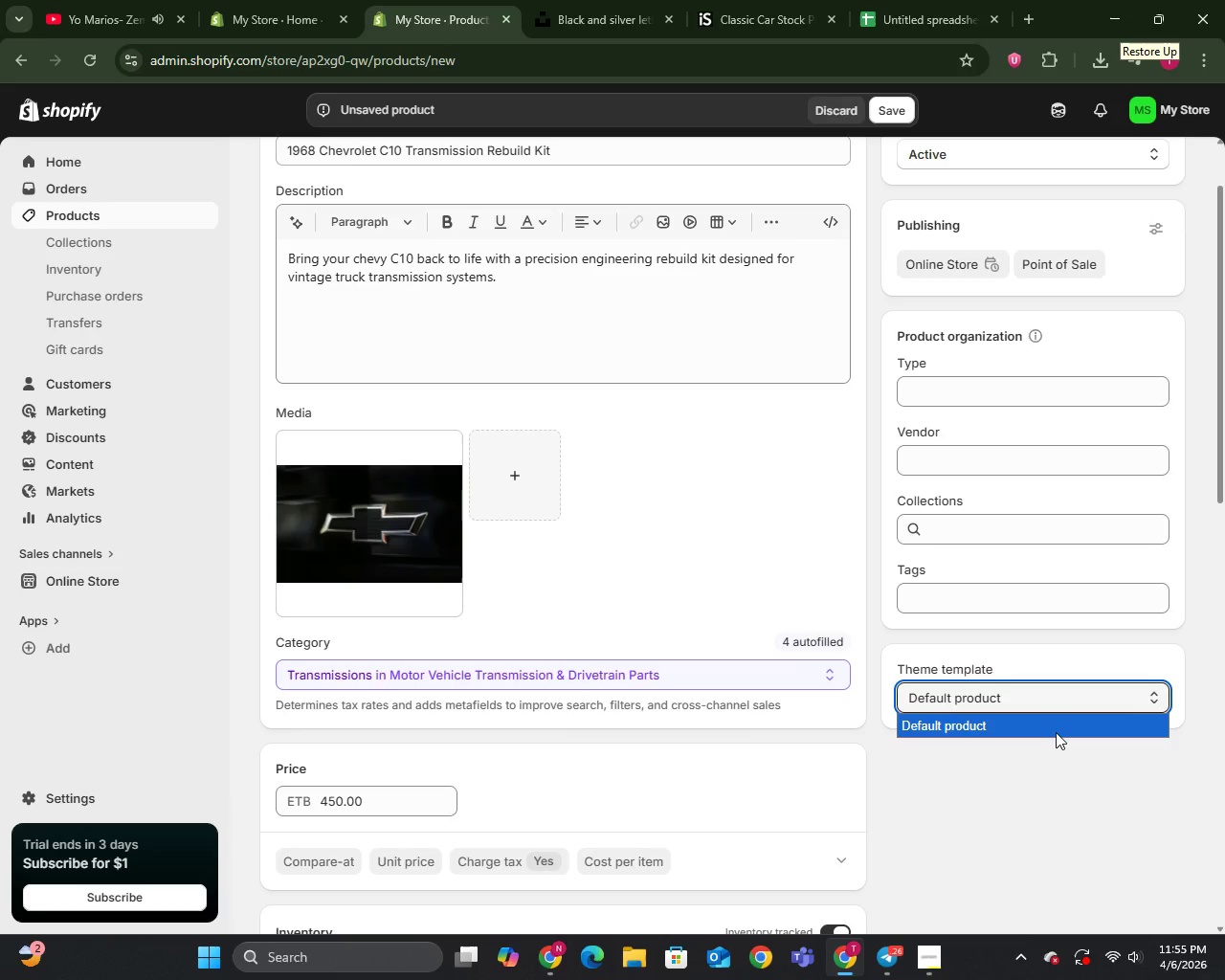 
left_click([1056, 732])
 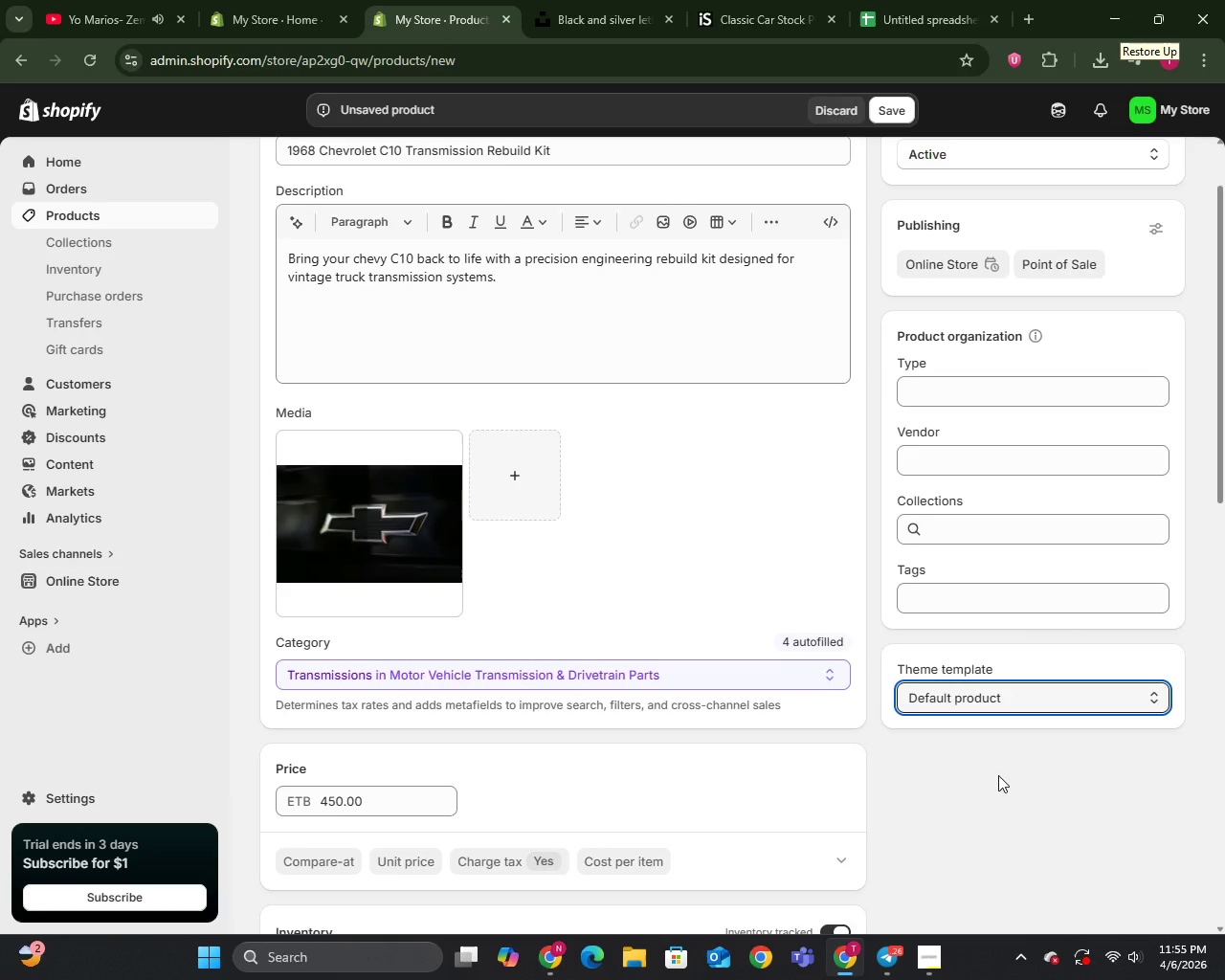 
scroll: coordinate [903, 737], scroll_direction: down, amount: 3.0
 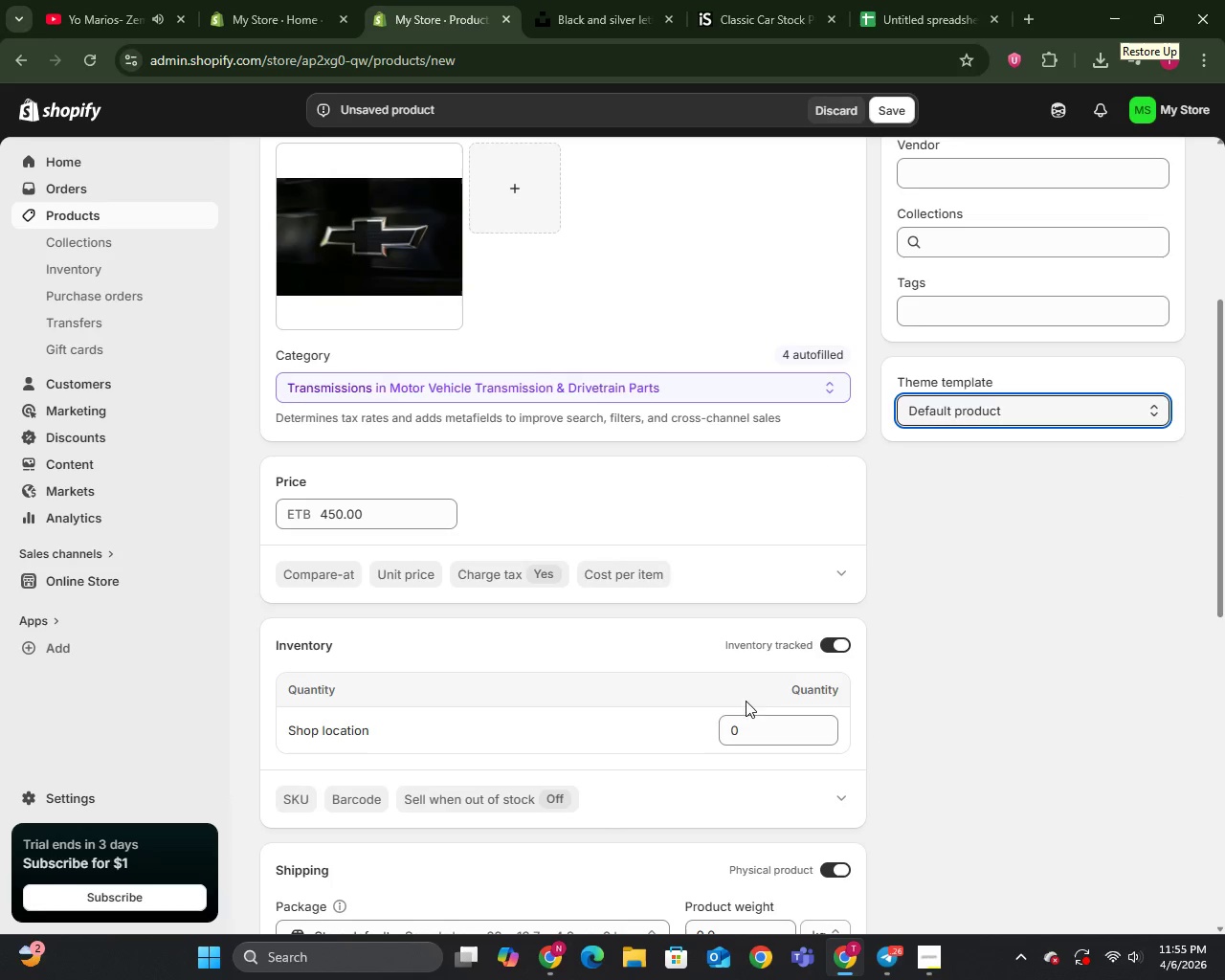 
left_click([755, 721])
 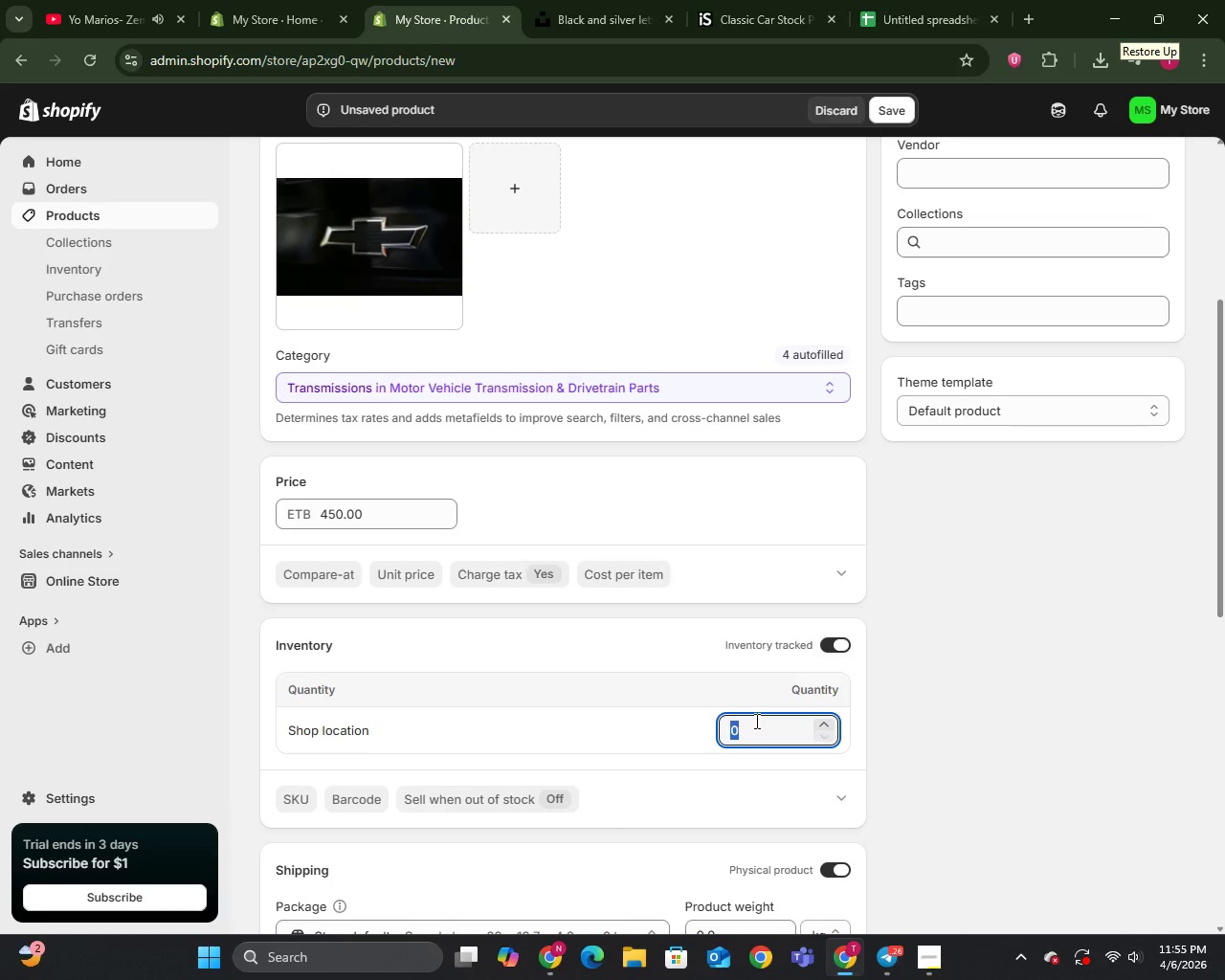 
key(5)
 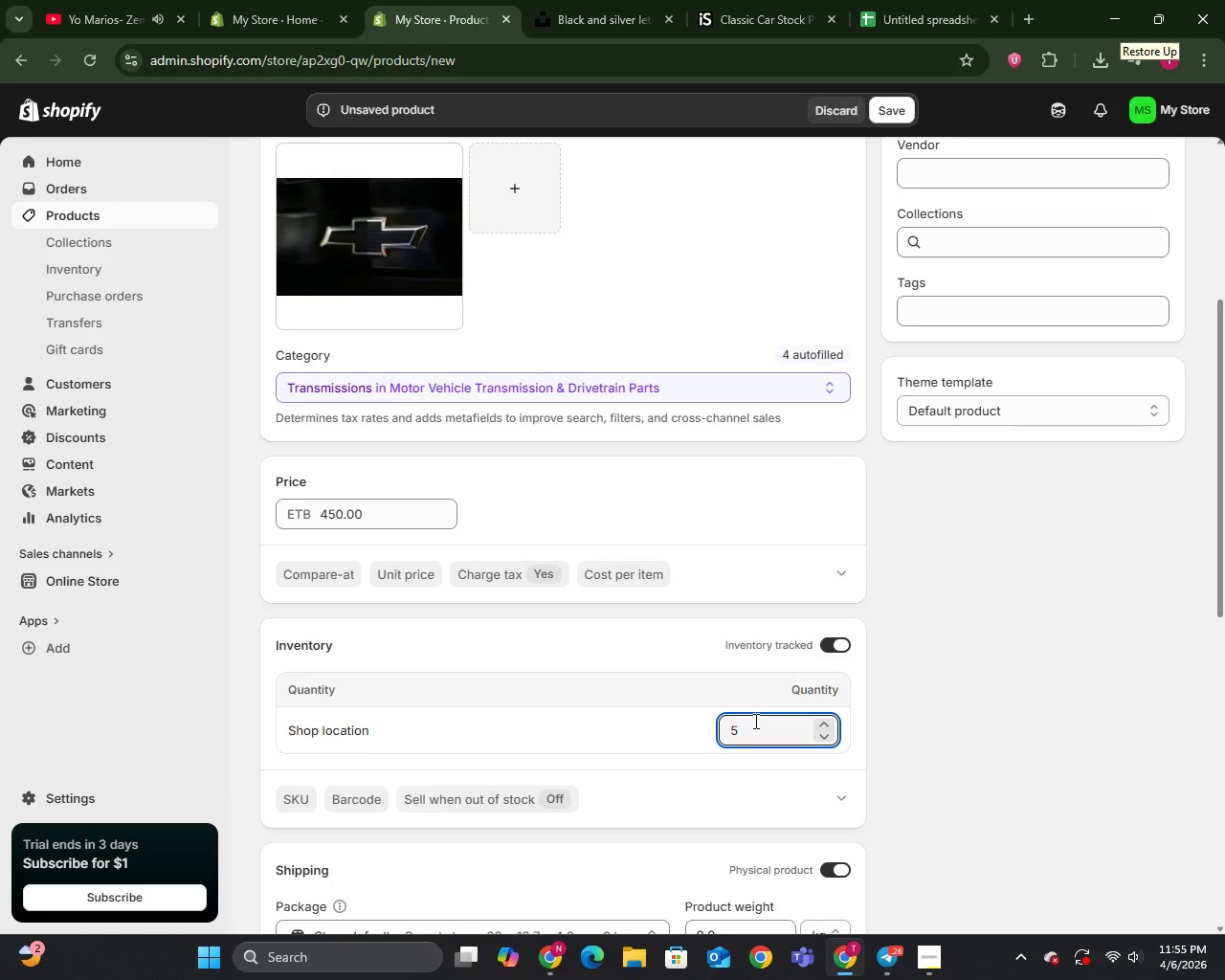 
scroll: coordinate [594, 725], scroll_direction: down, amount: 14.0
 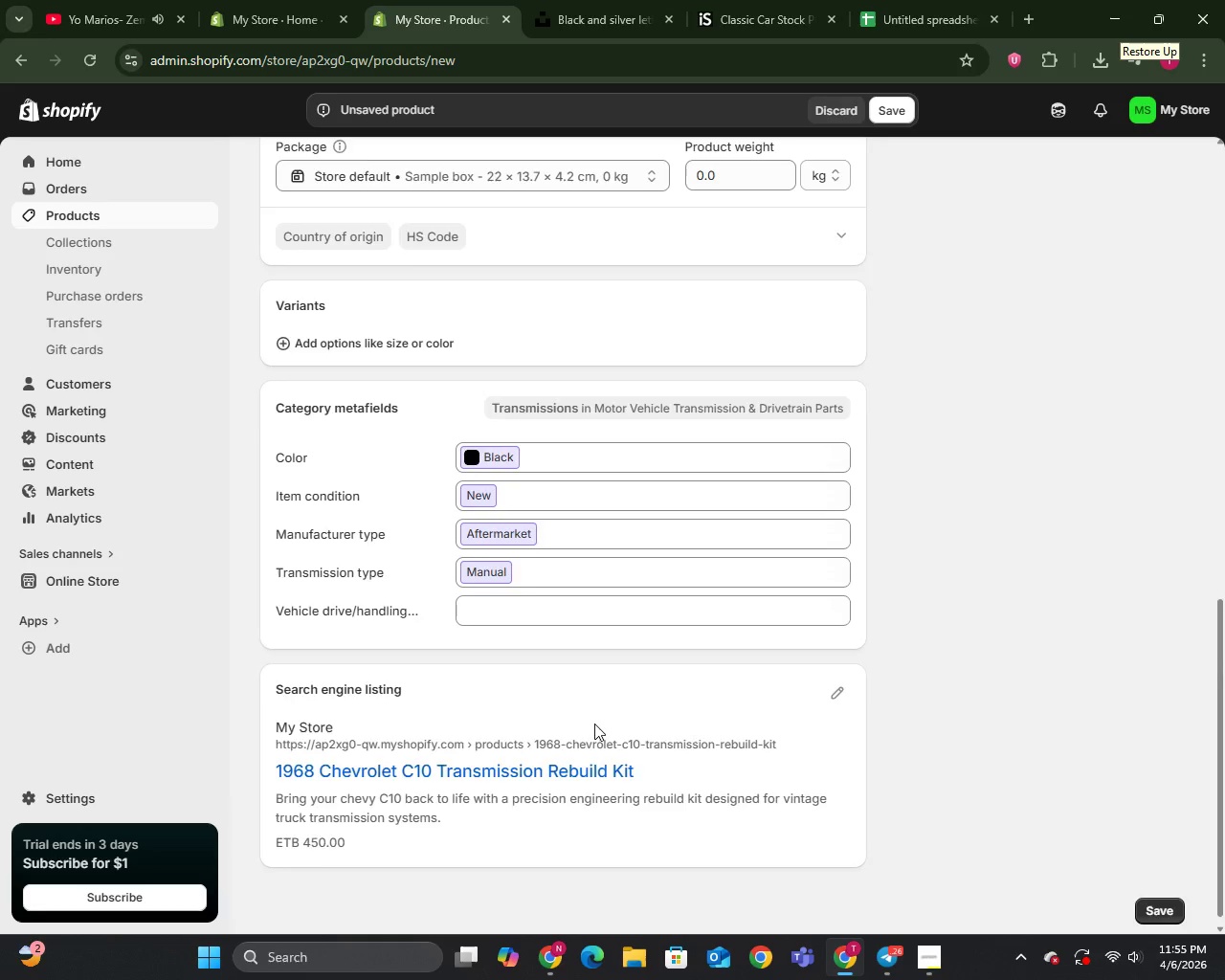 
scroll: coordinate [594, 721], scroll_direction: up, amount: 18.0
 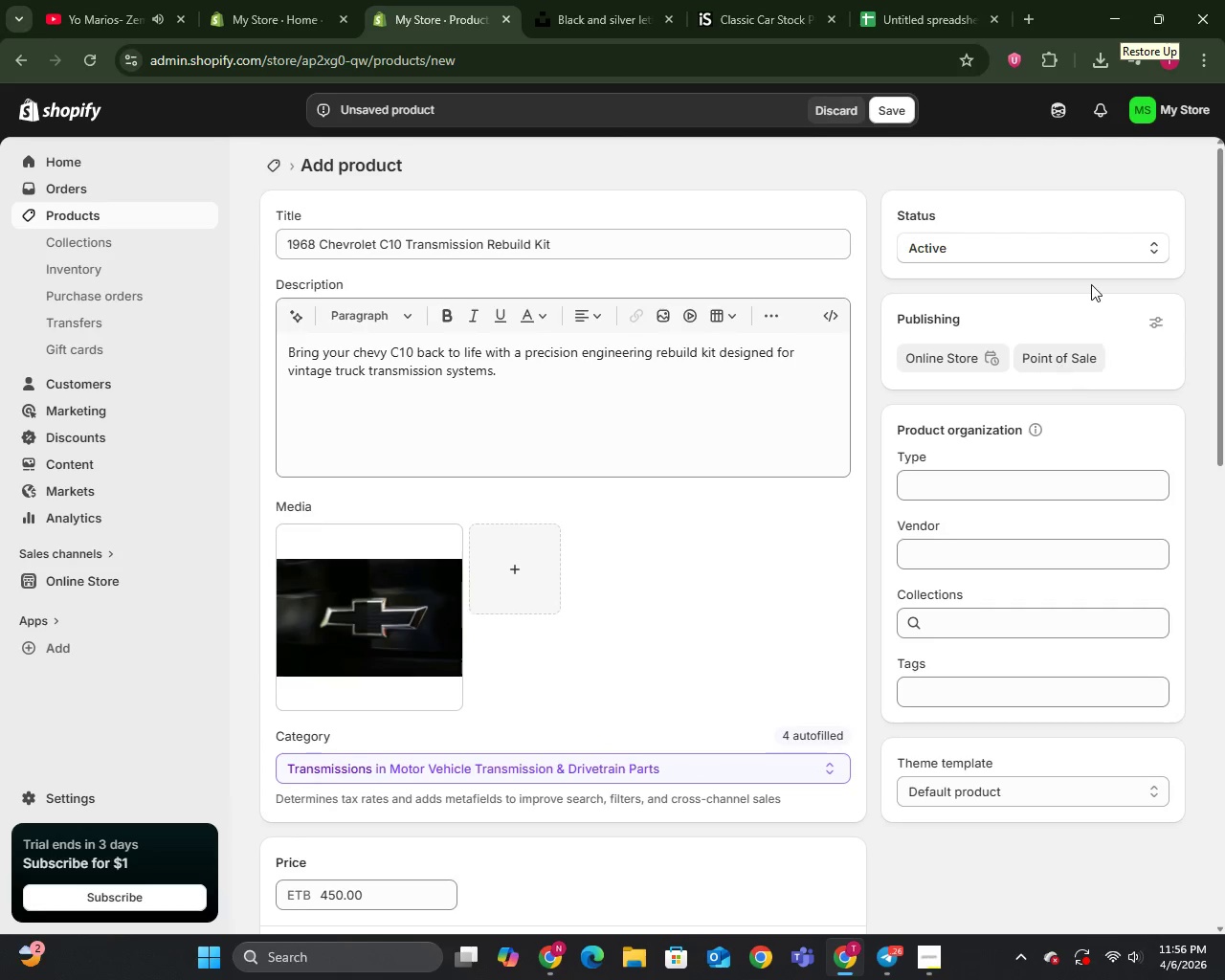 
left_click([1099, 252])
 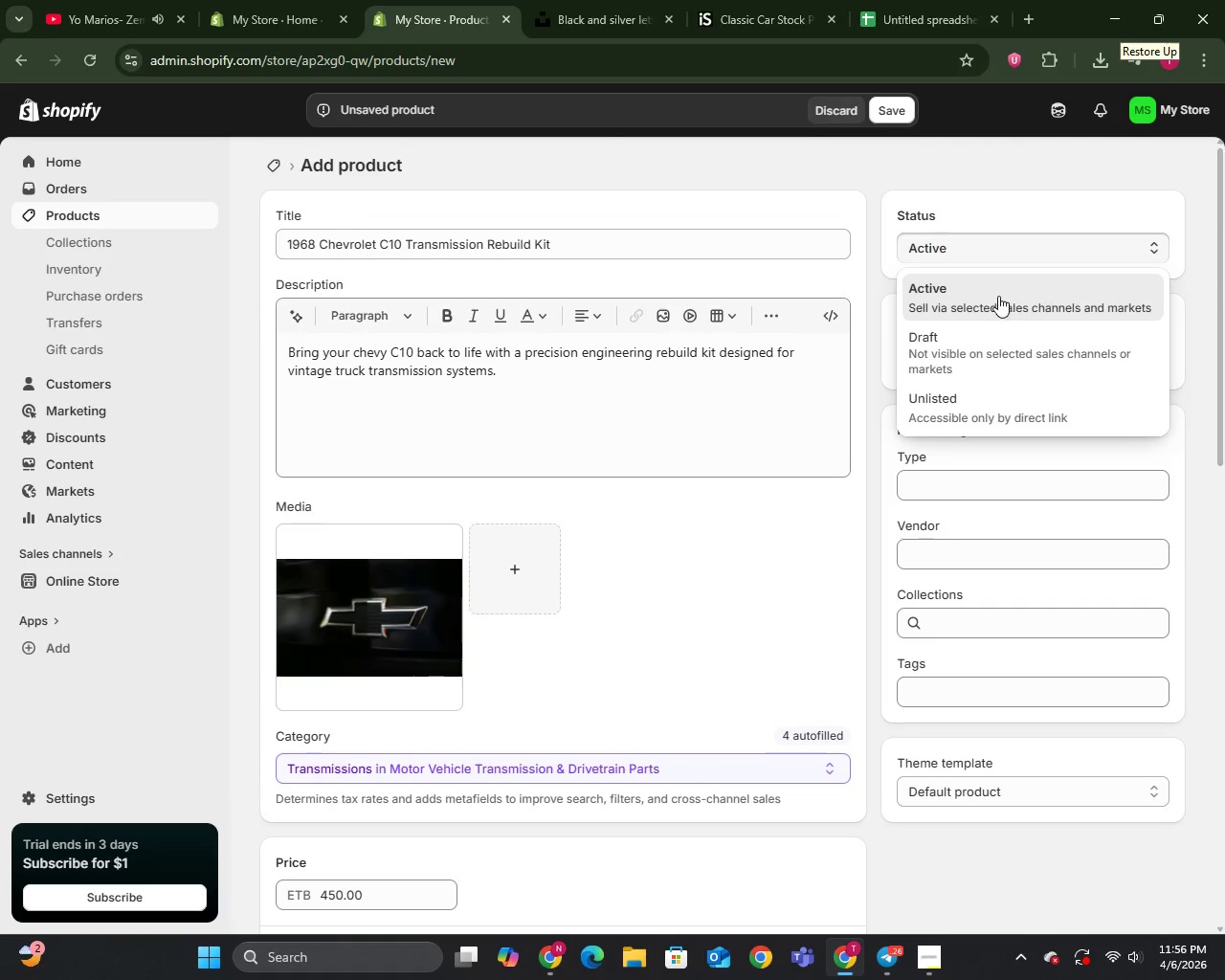 
left_click([991, 302])
 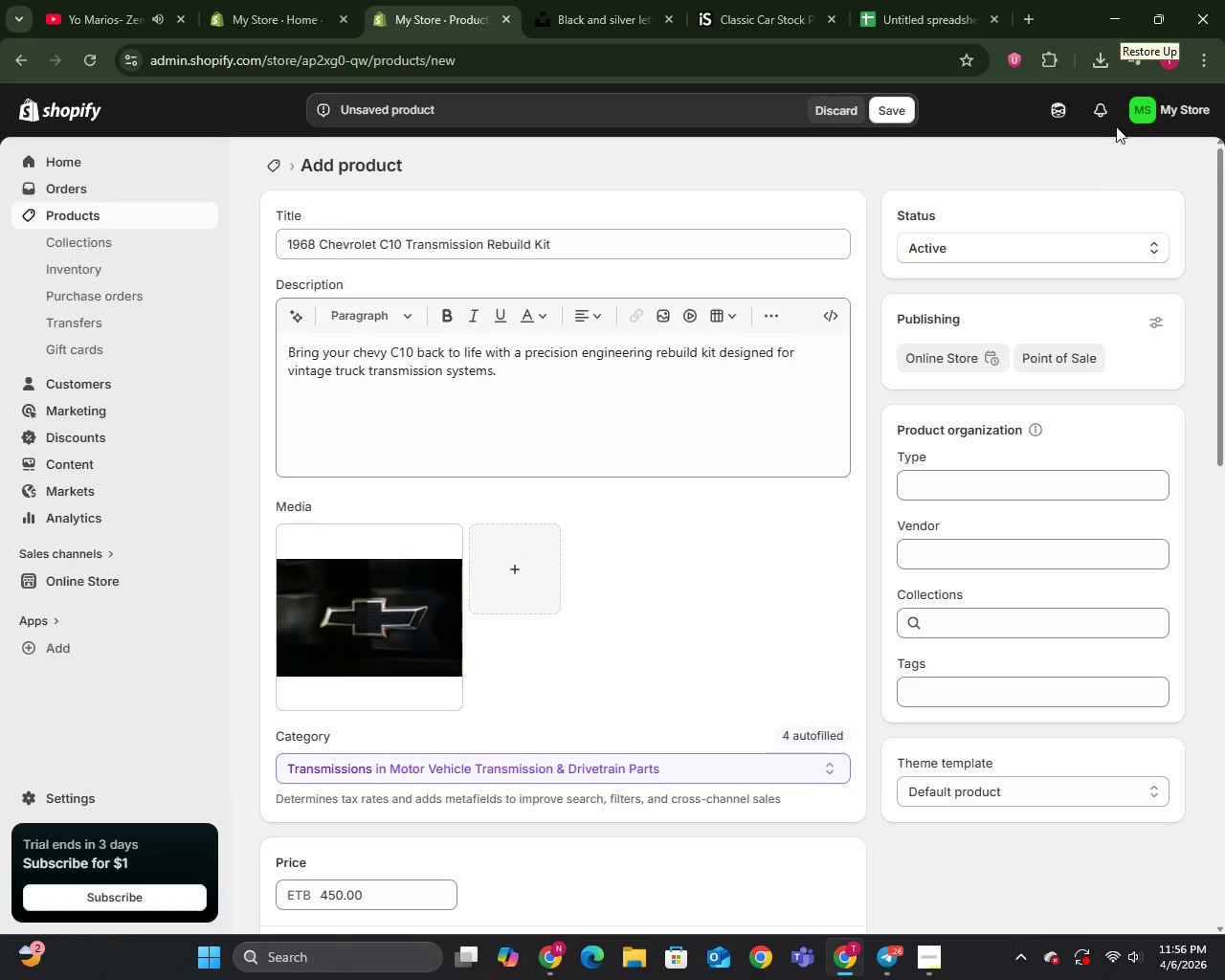 
wait(7.52)
 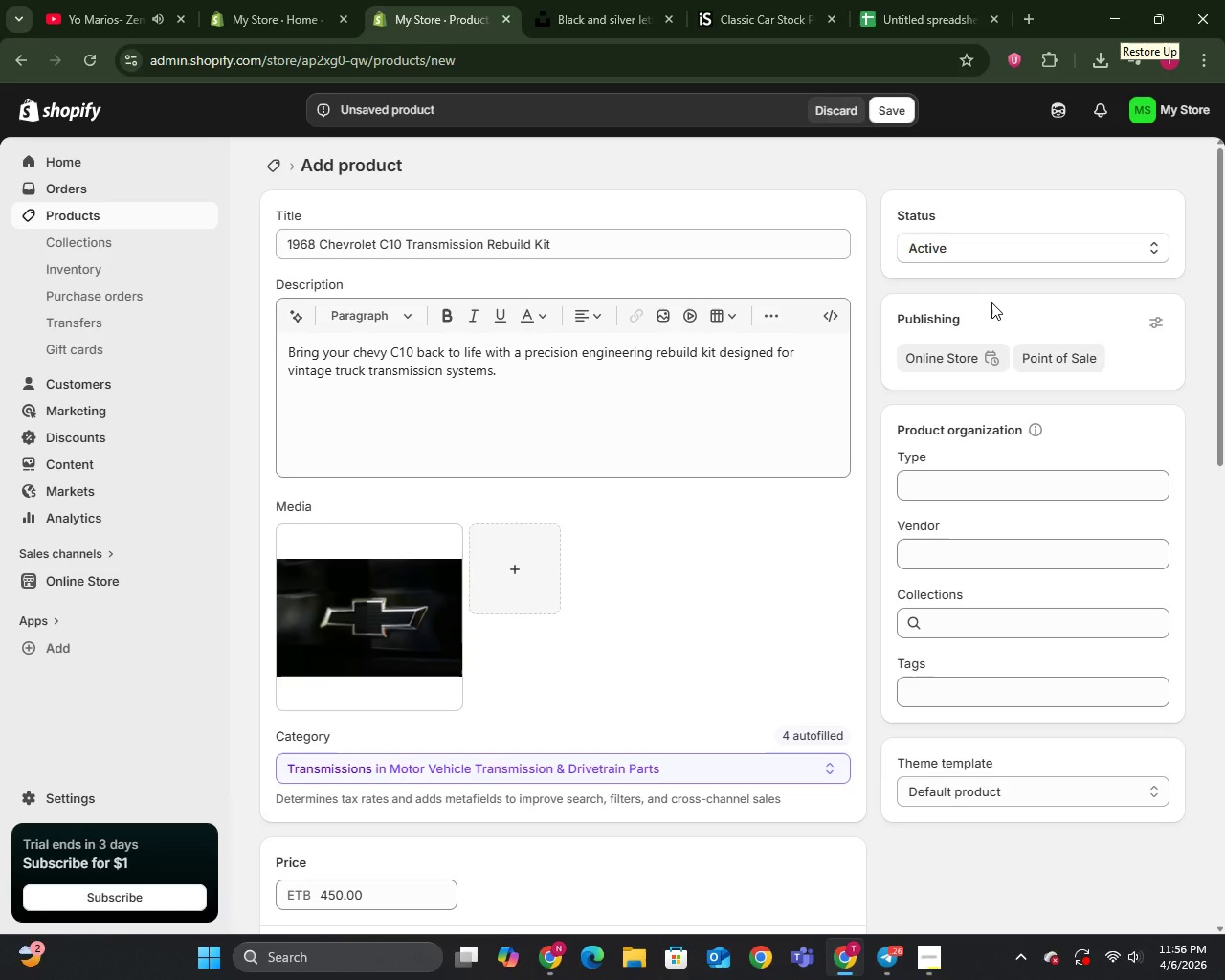 
left_click([899, 111])
 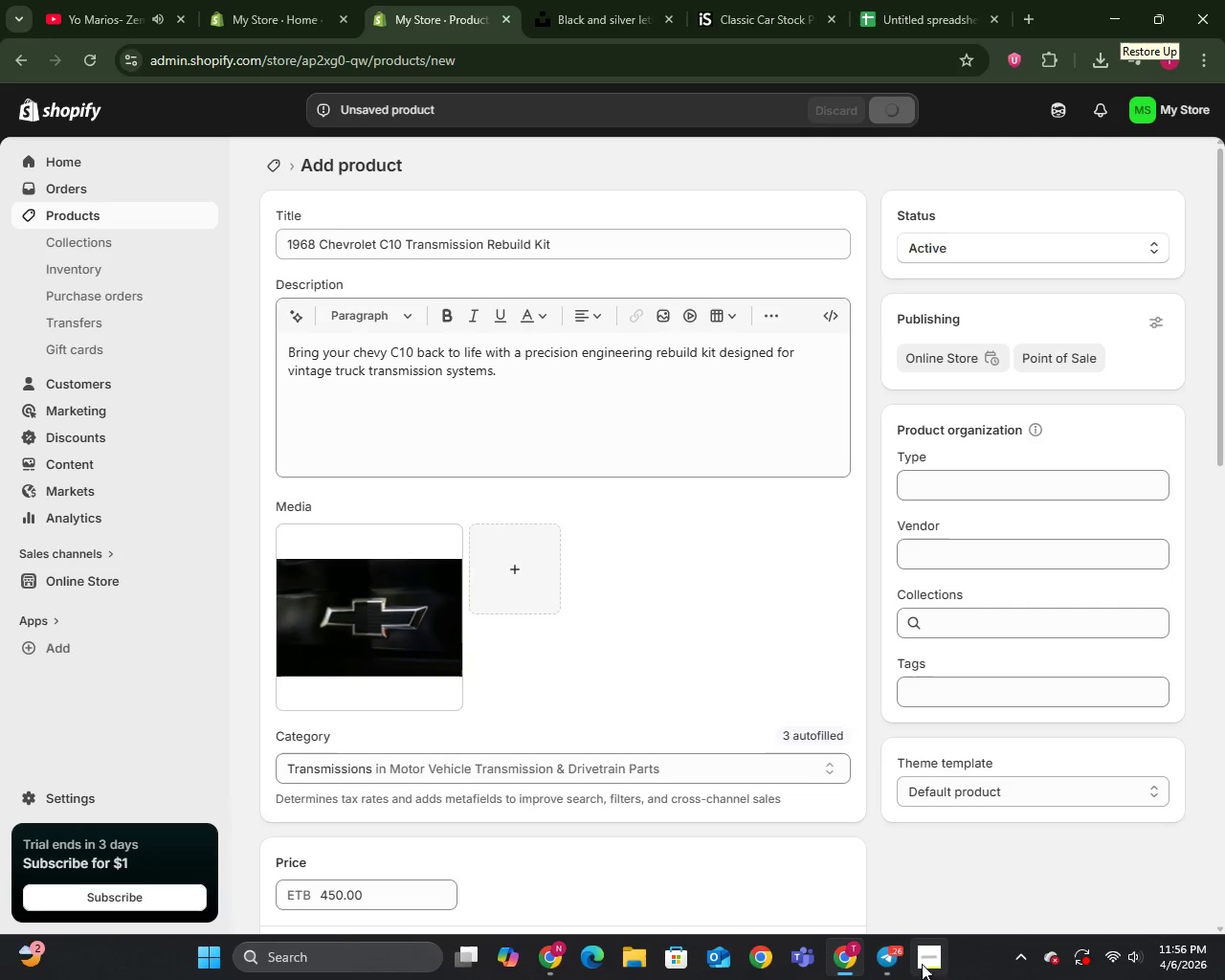 
left_click([927, 960])